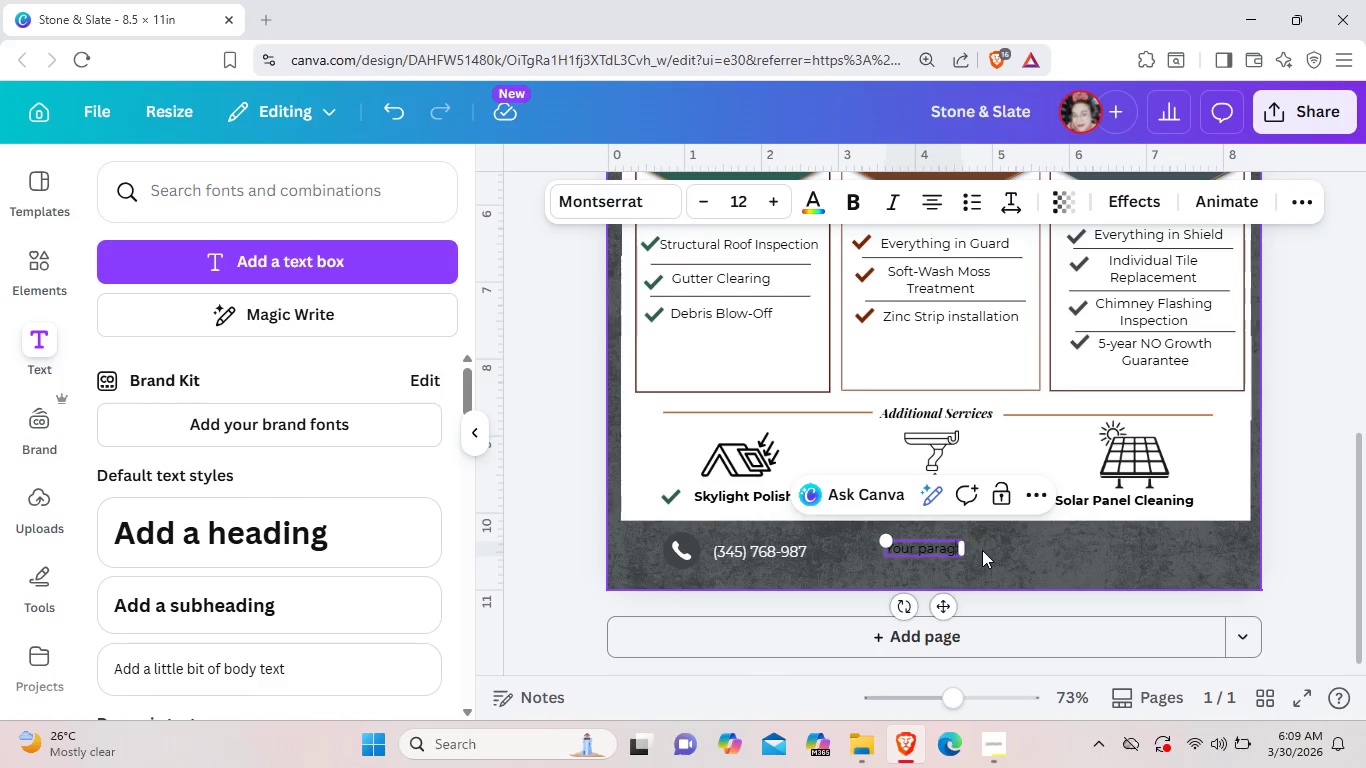 
key(Backspace)
 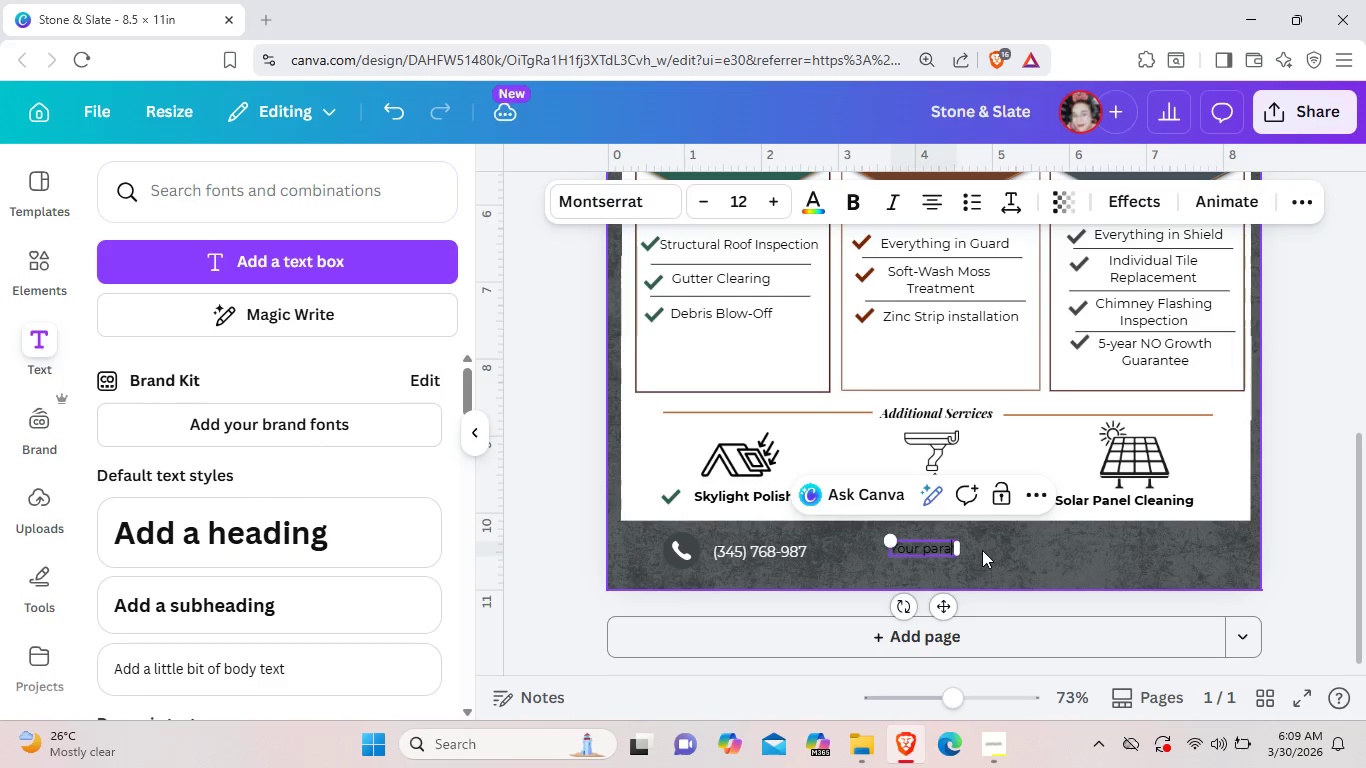 
key(Backspace)
 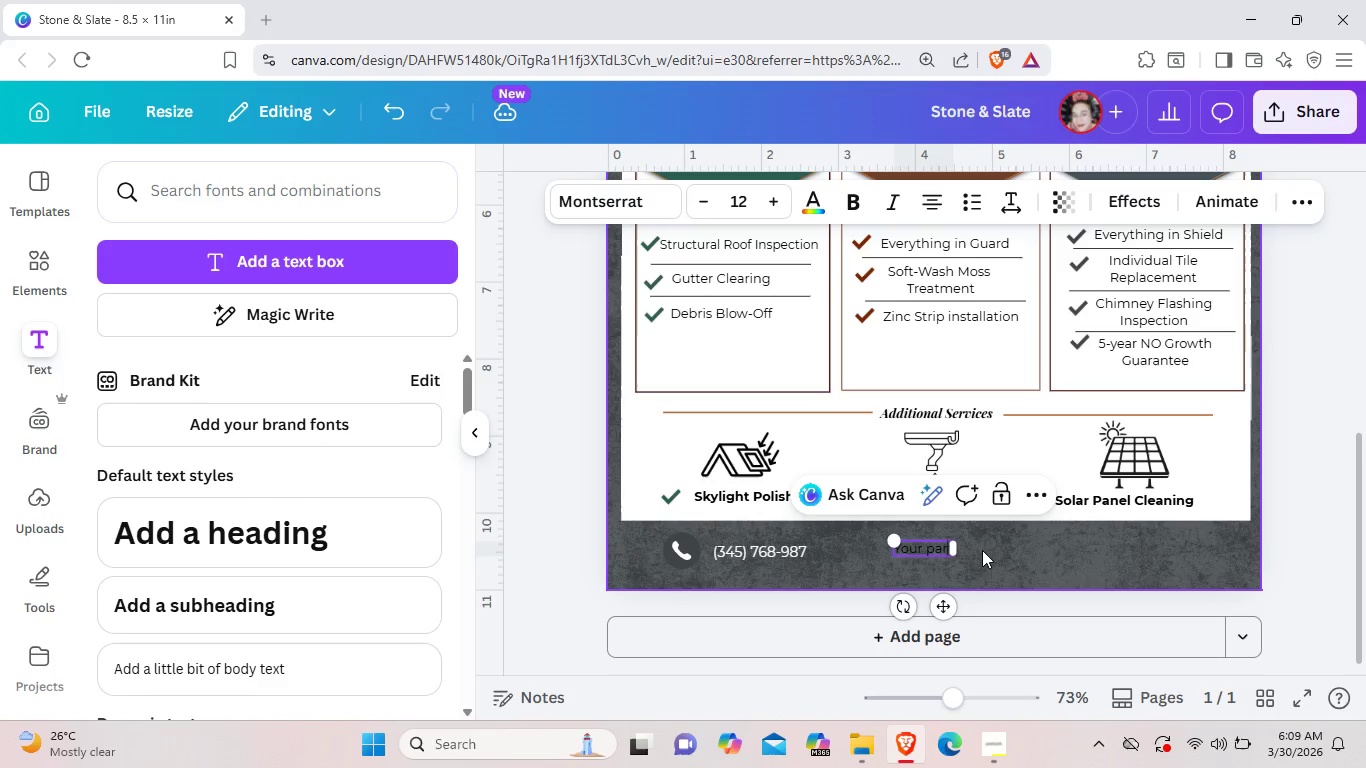 
key(Backspace)
 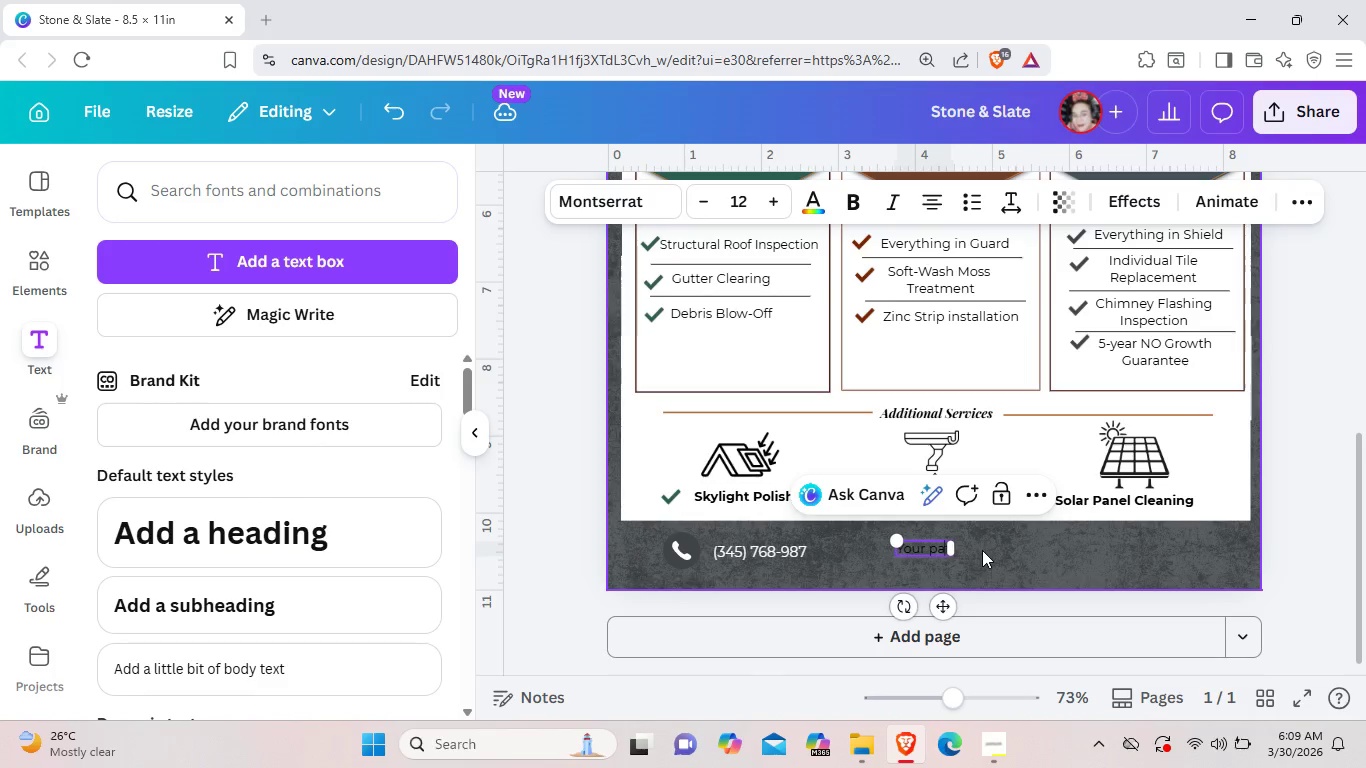 
key(Backspace)
 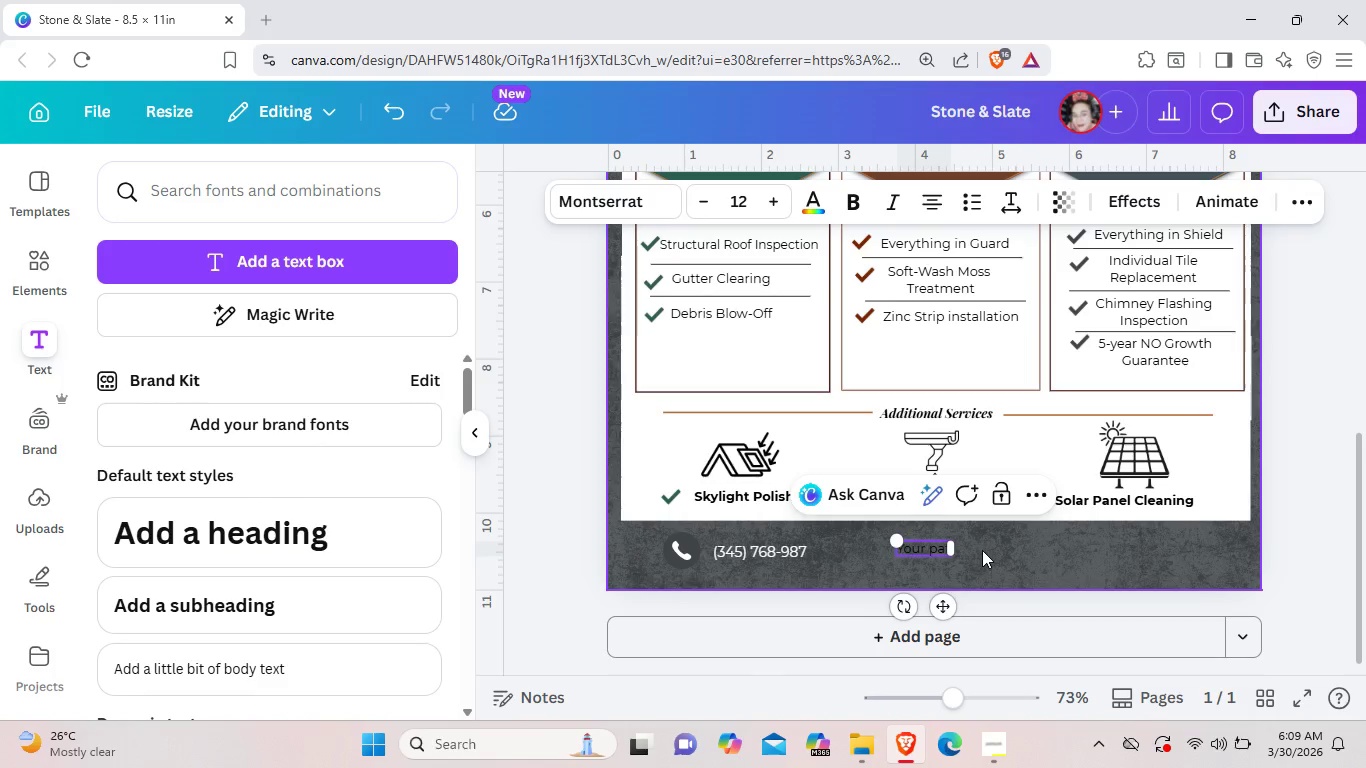 
key(Backspace)
 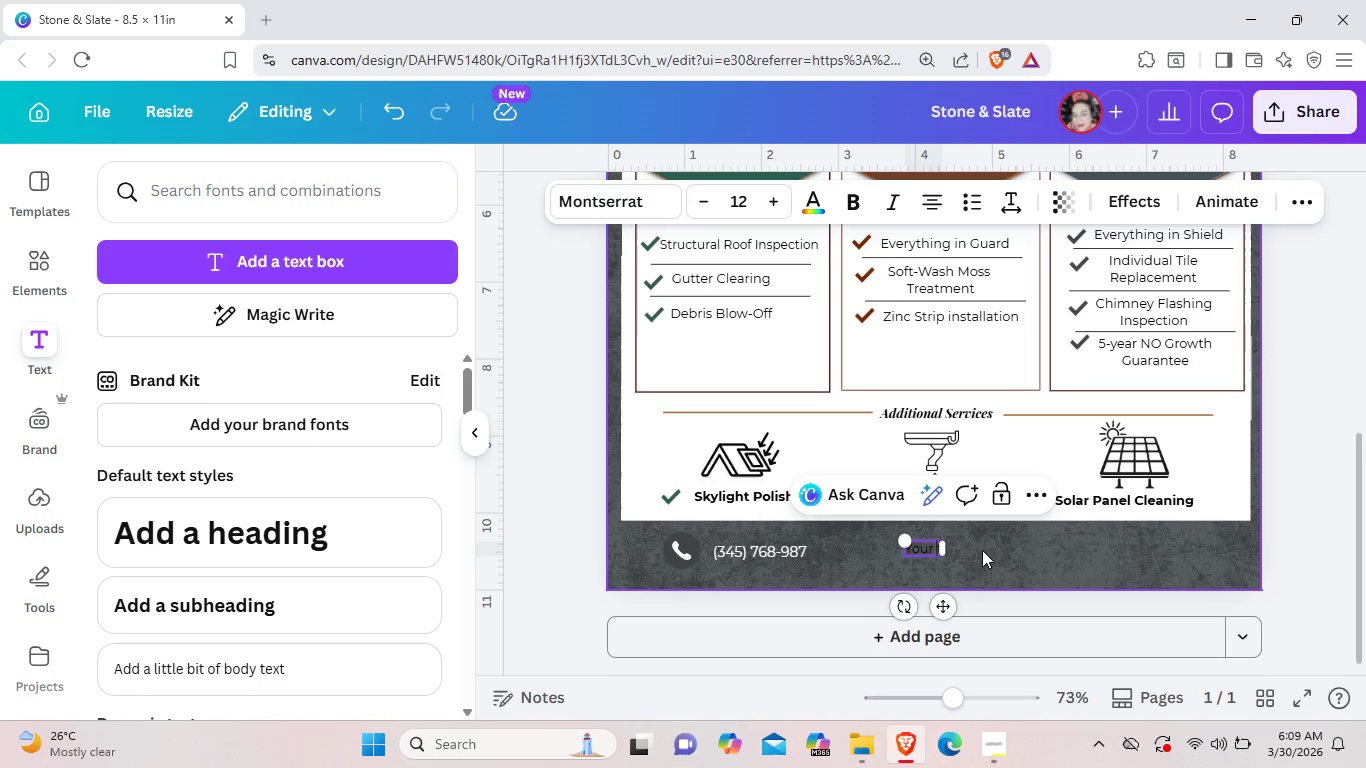 
key(Backspace)
 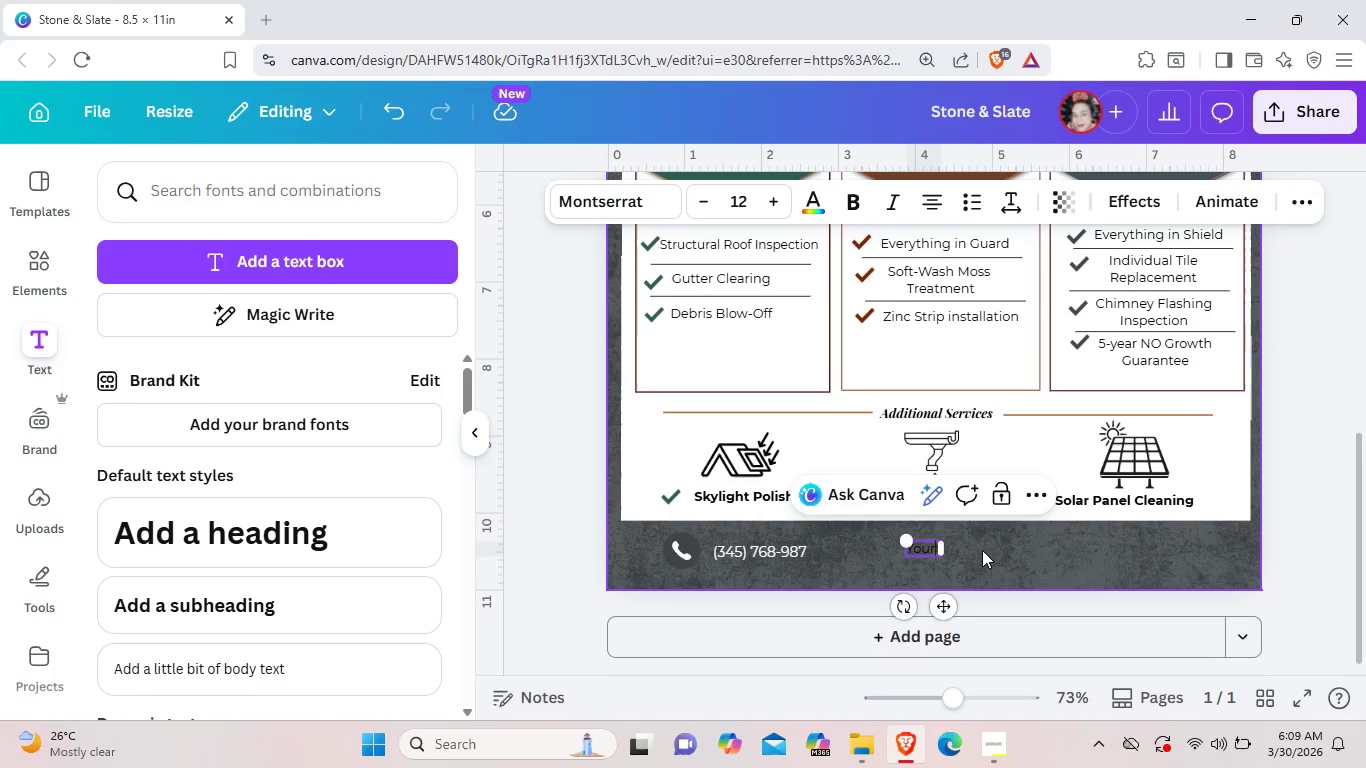 
key(Backspace)
 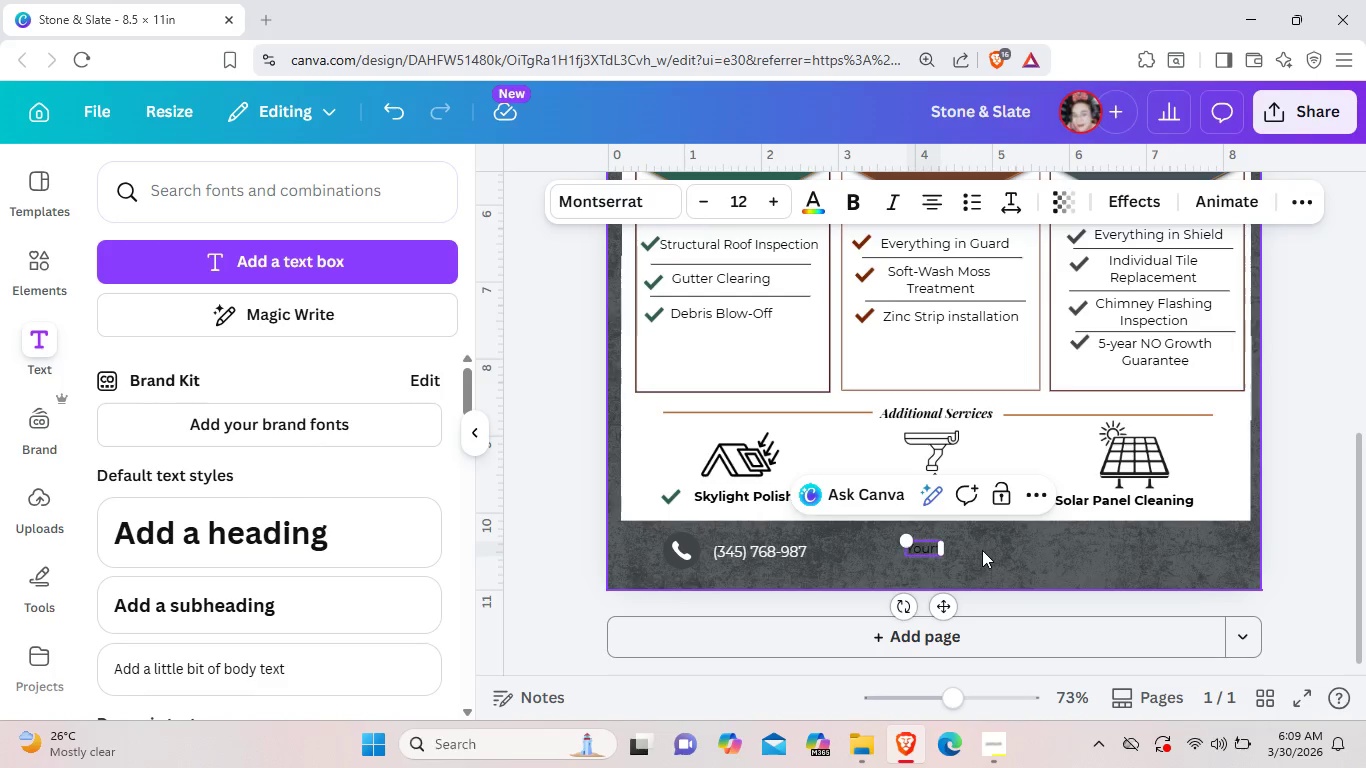 
key(Backspace)
 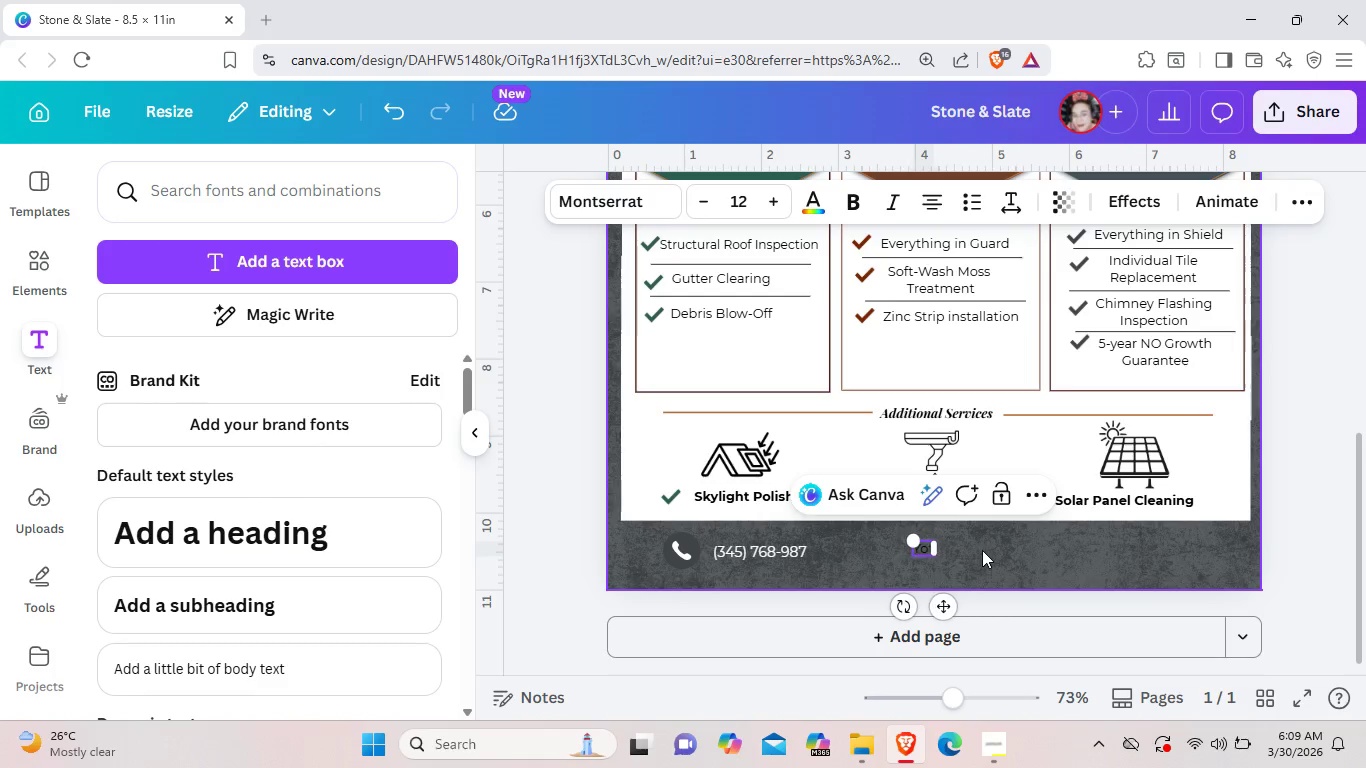 
key(Backspace)
 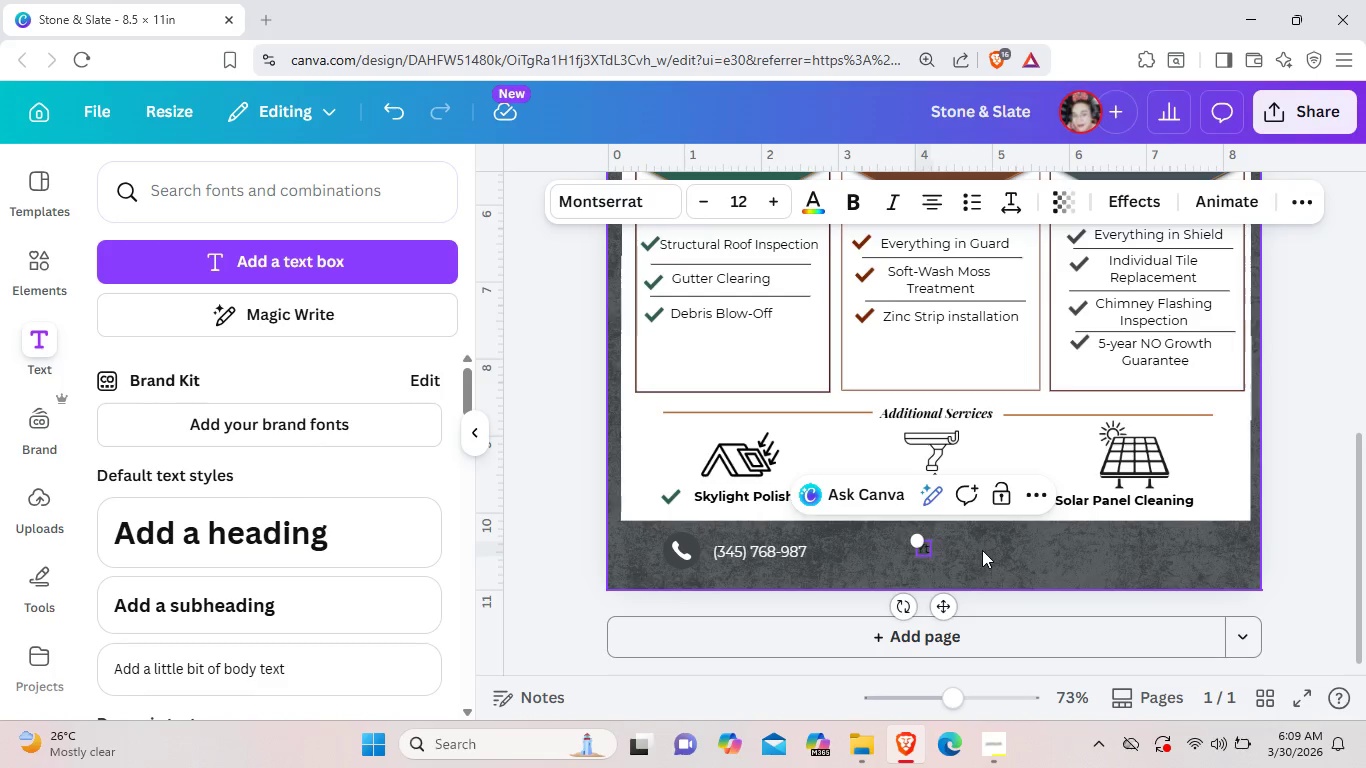 
key(Backspace)
 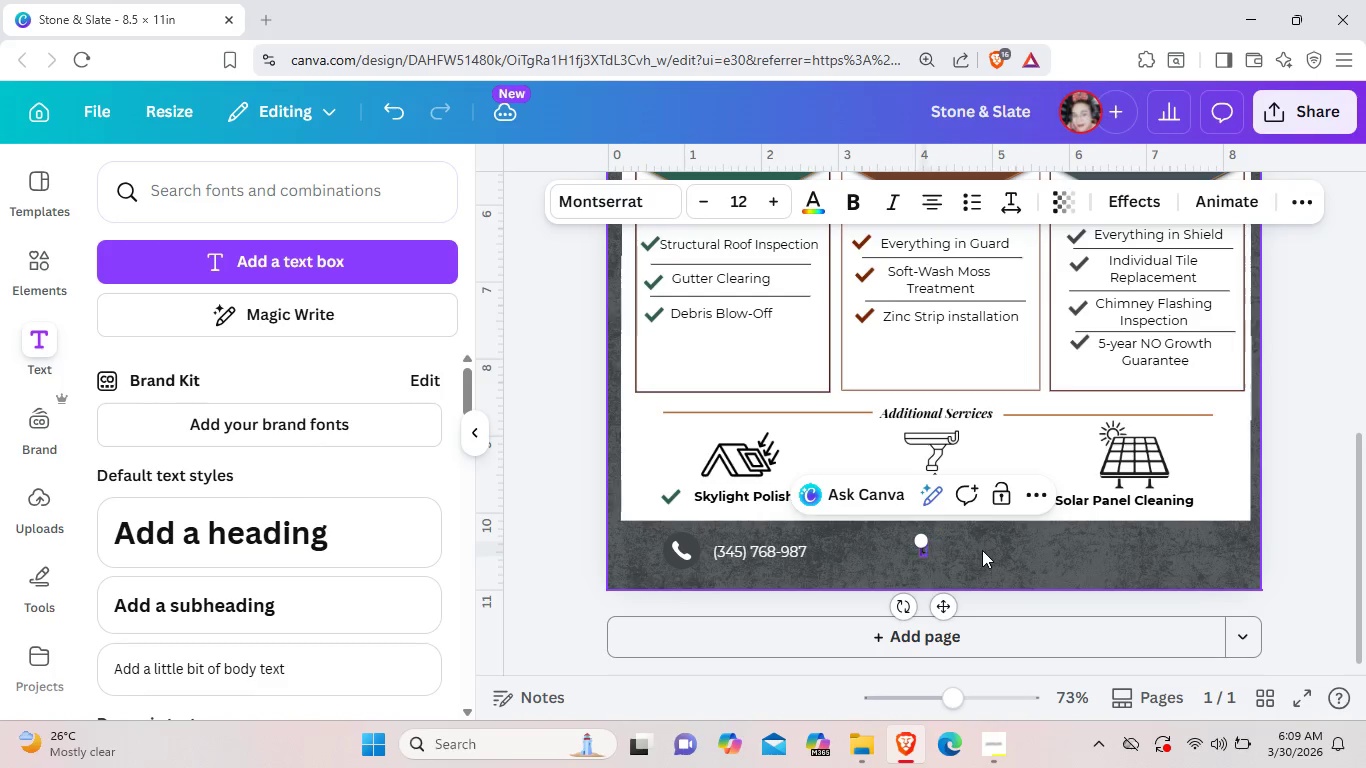 
key(Backspace)
 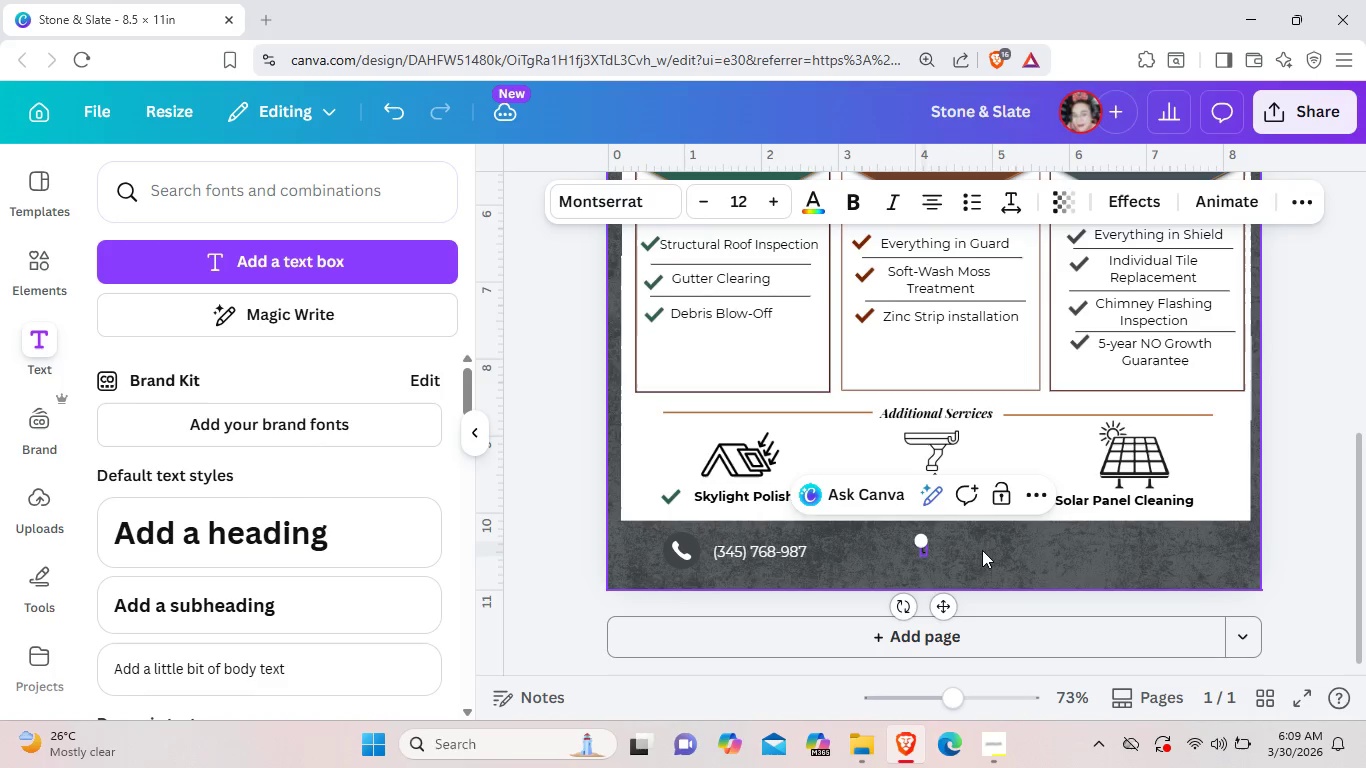 
key(Backspace)
 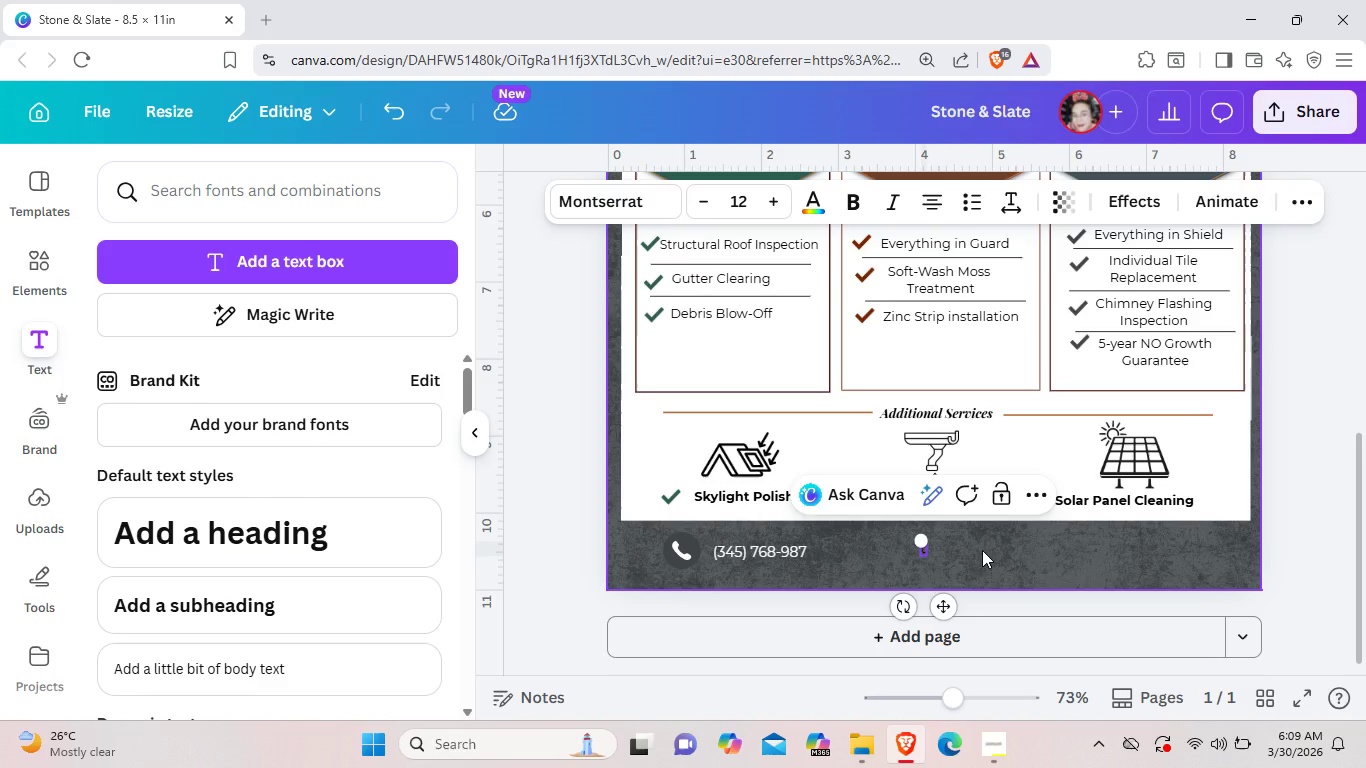 
key(Control+Backslash)
 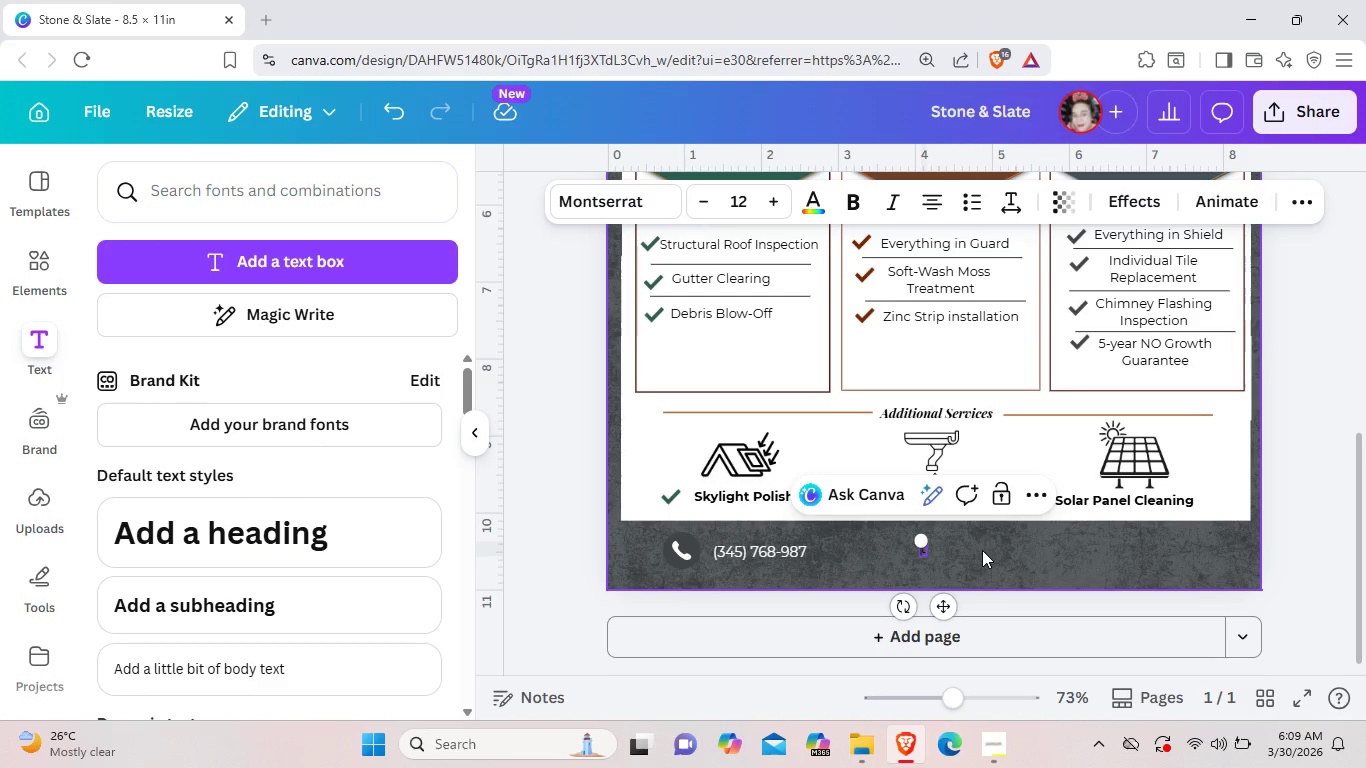 
type( www.yourwebsite.com)
 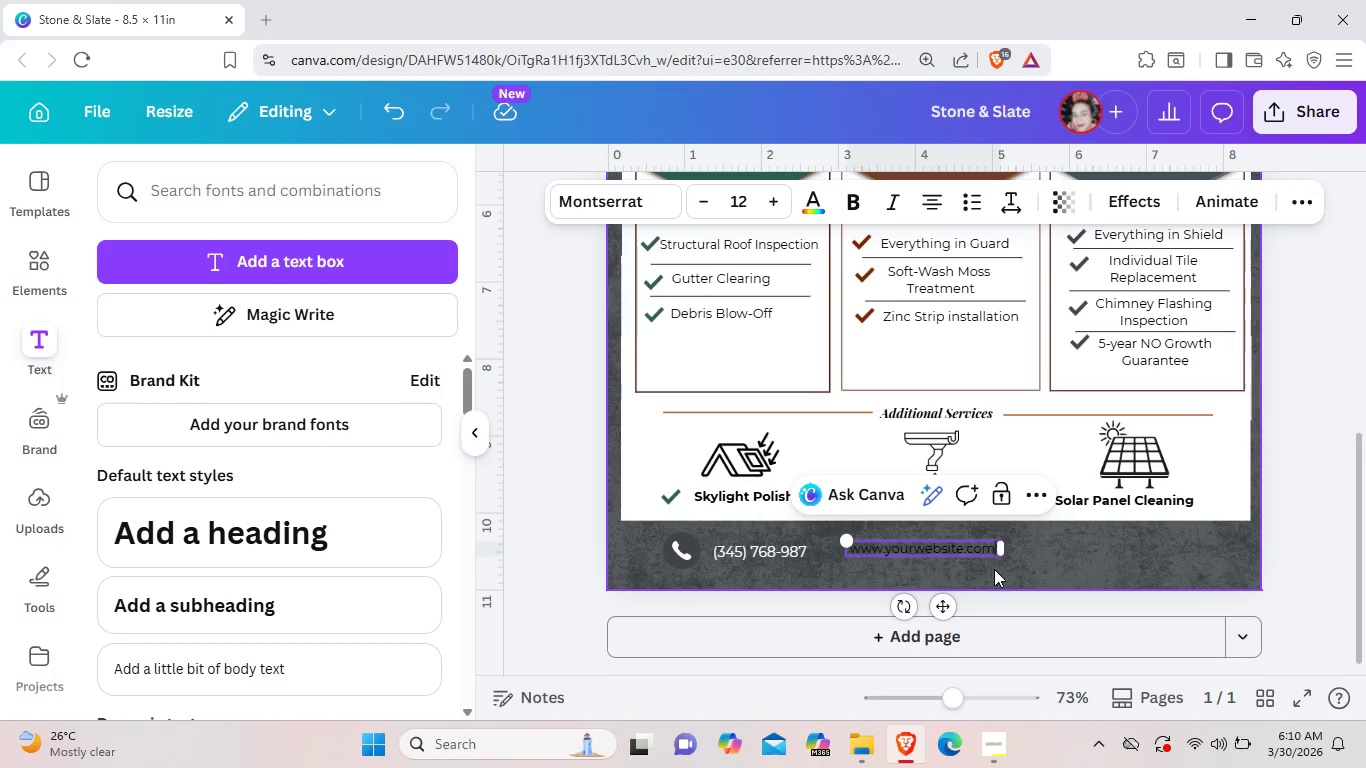 
left_click([994, 569])
 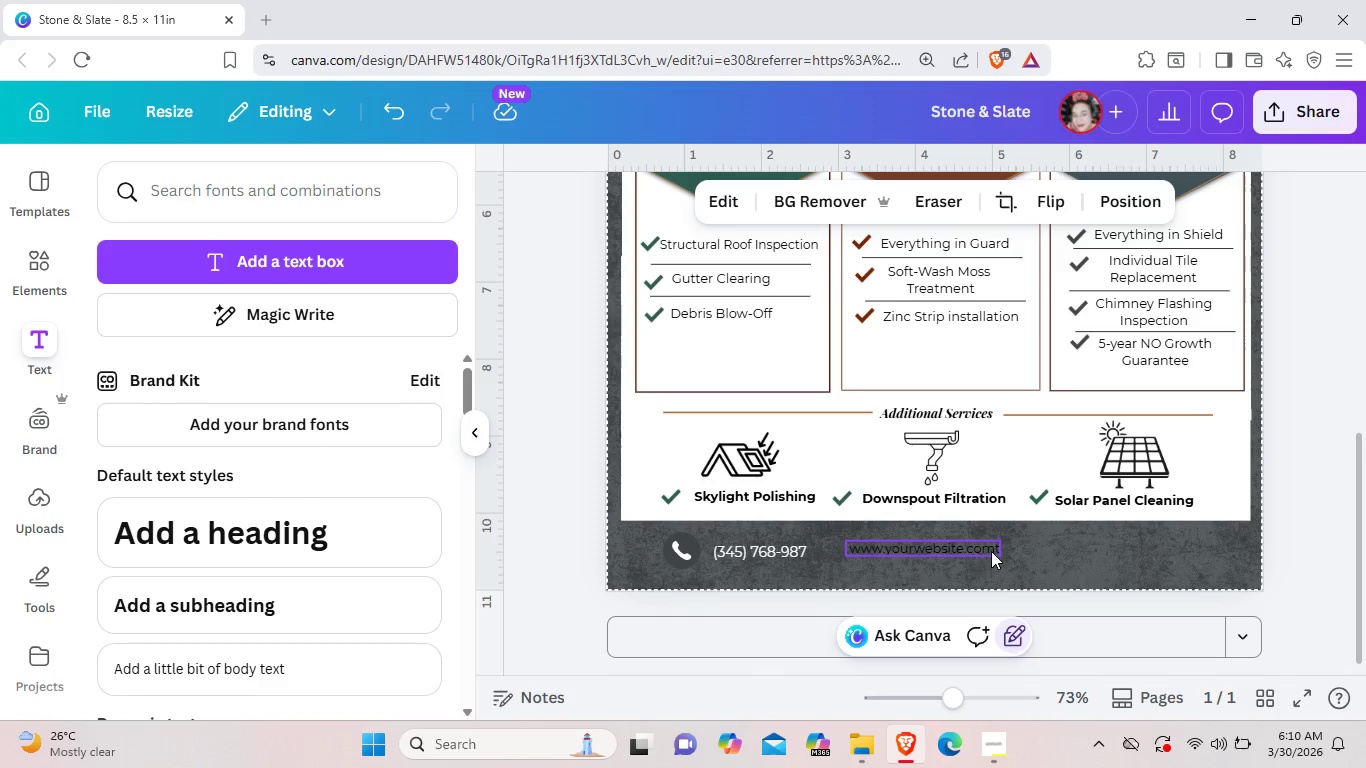 
left_click([997, 548])
 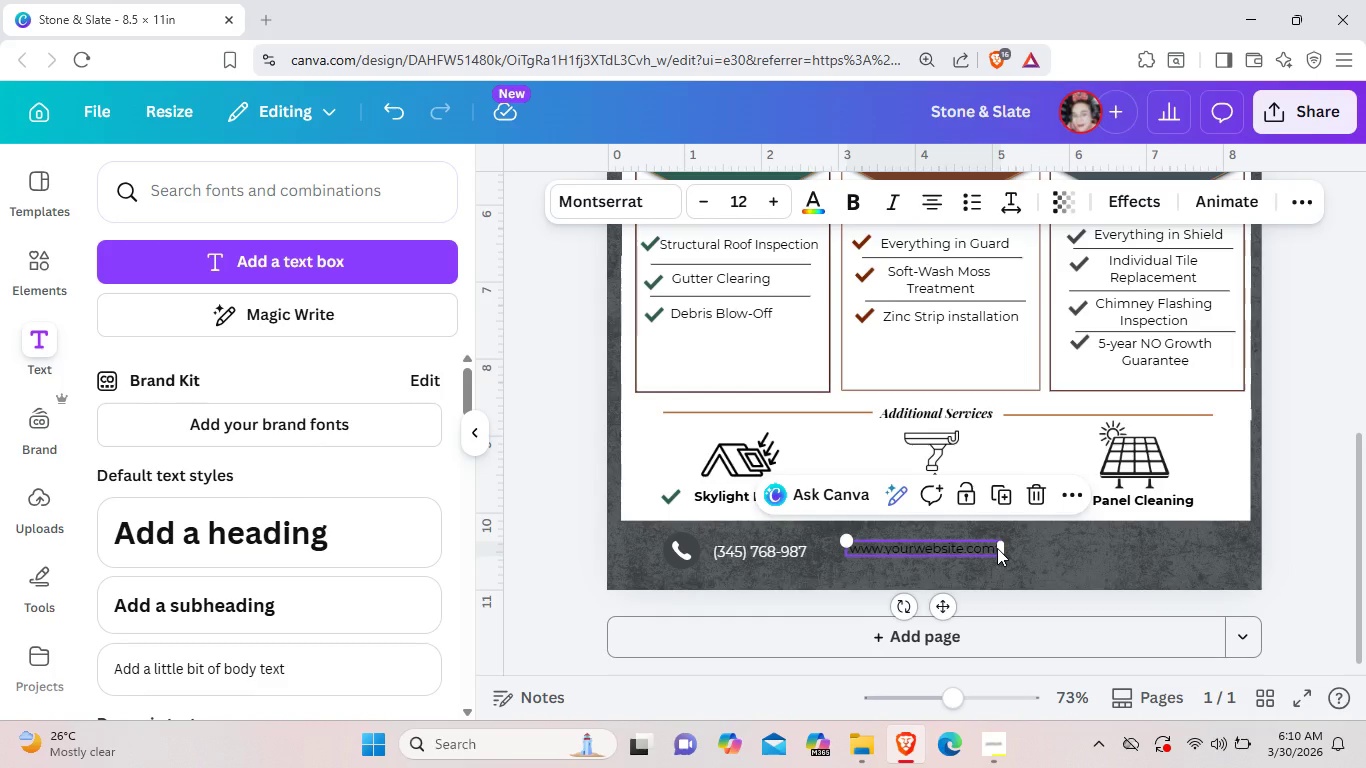 
key(ArrowRight)
 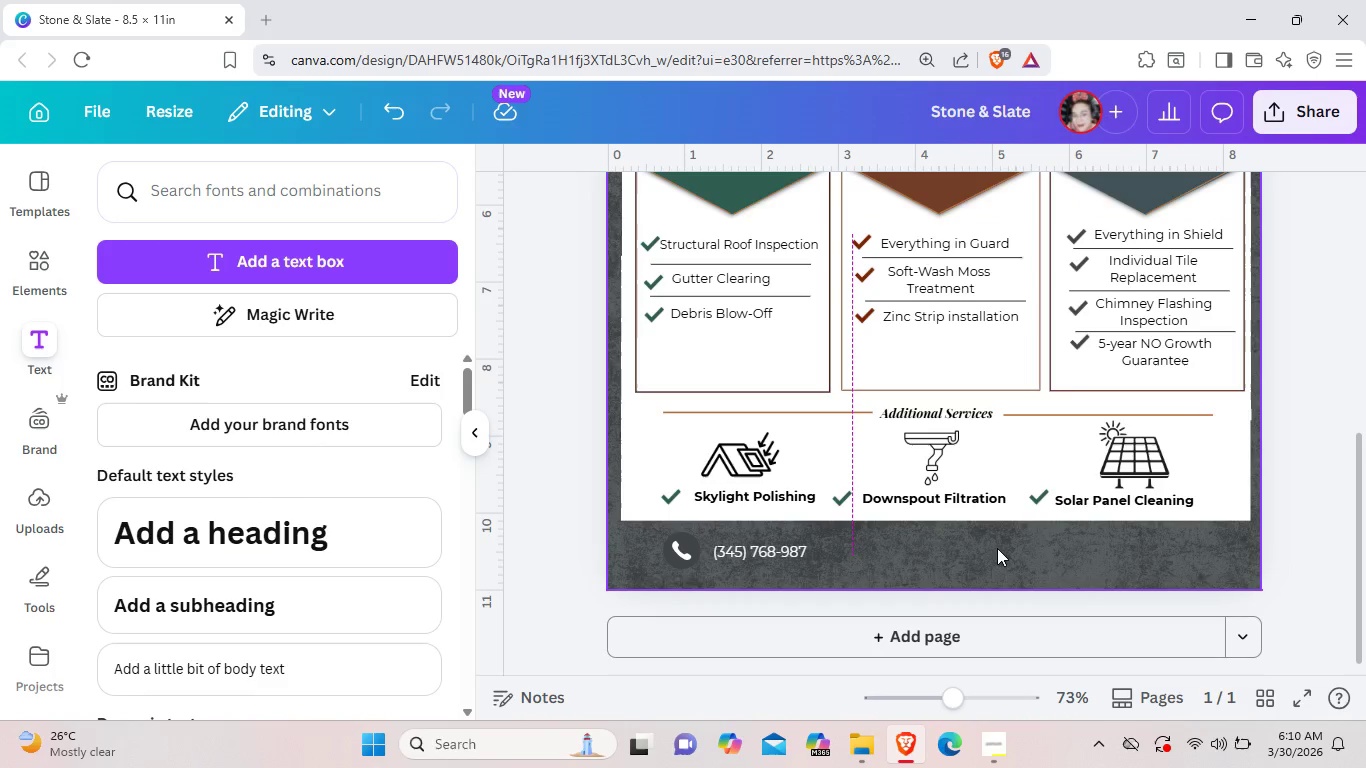 
key(Backspace)
 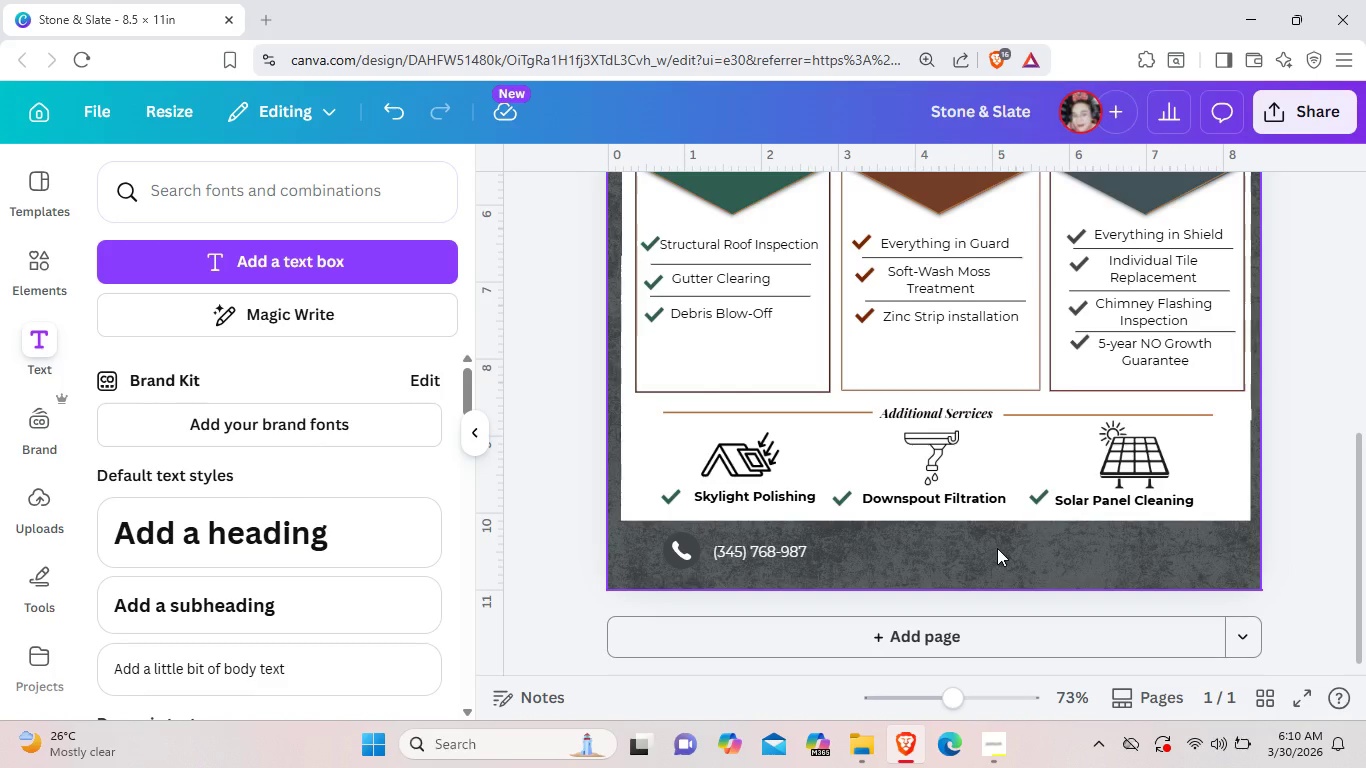 
key(Control+Z)
 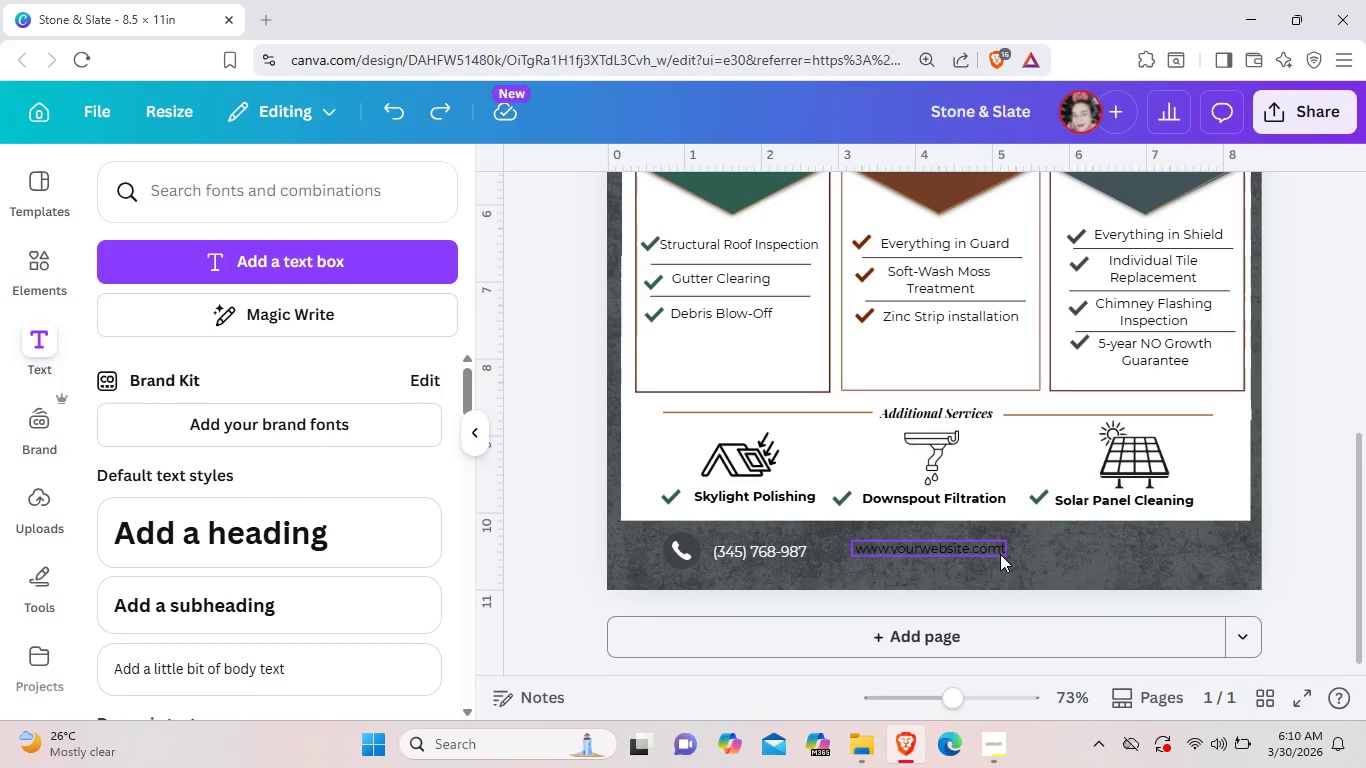 
left_click([1000, 554])
 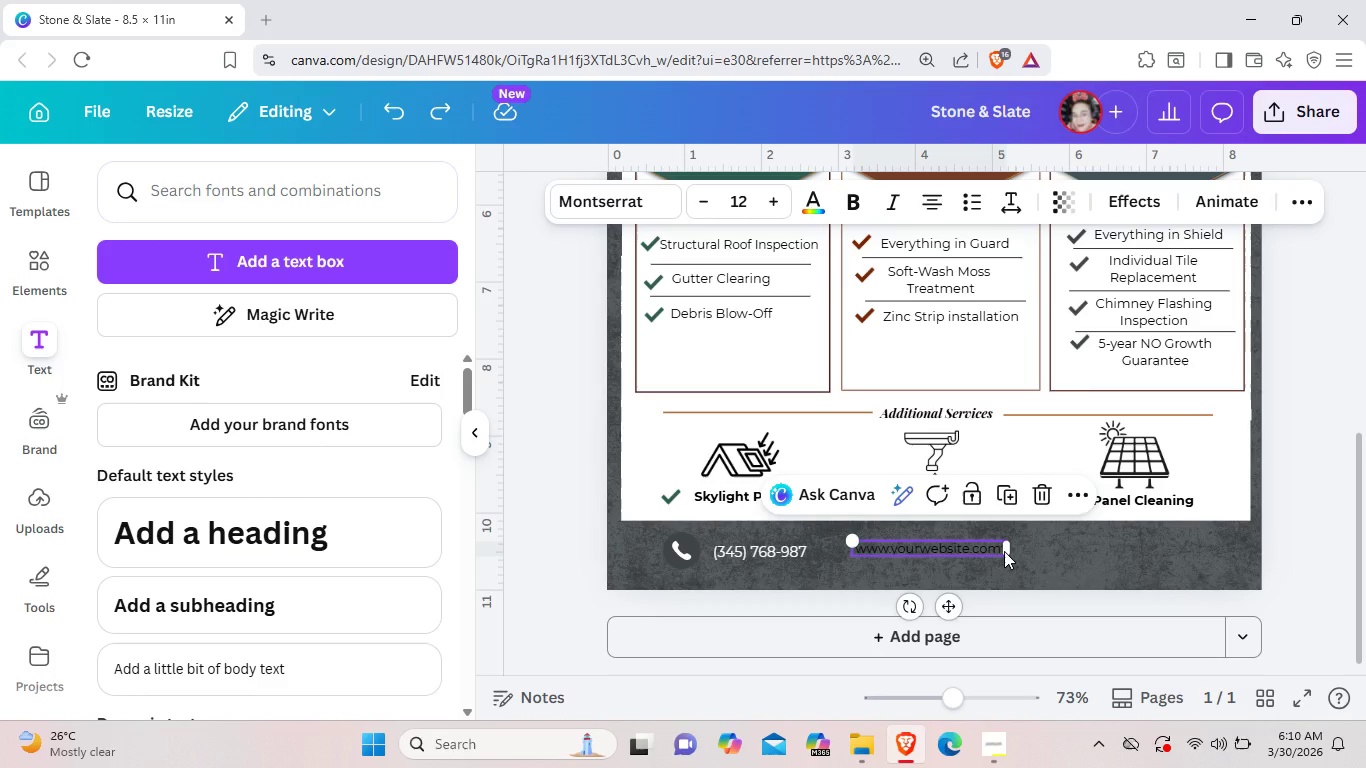 
key(ArrowRight)
 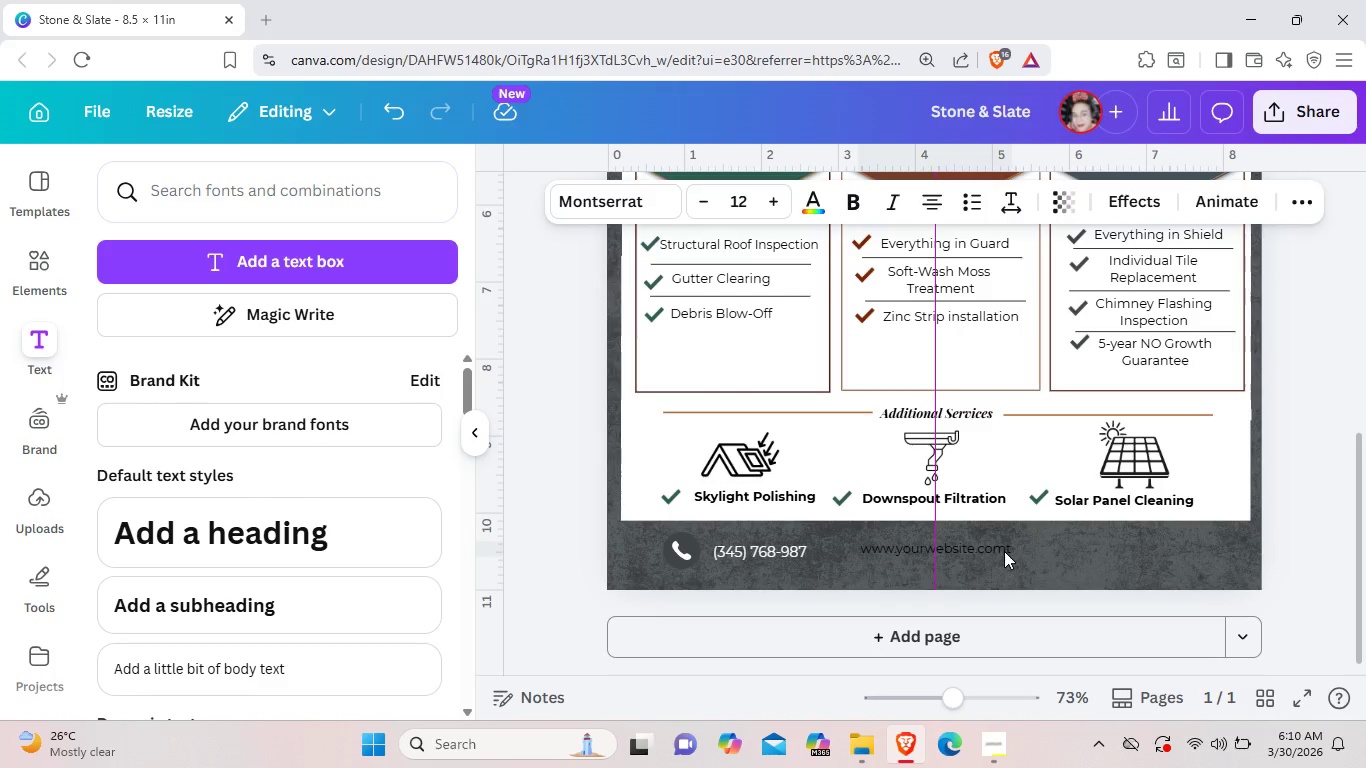 
key(Backspace)
 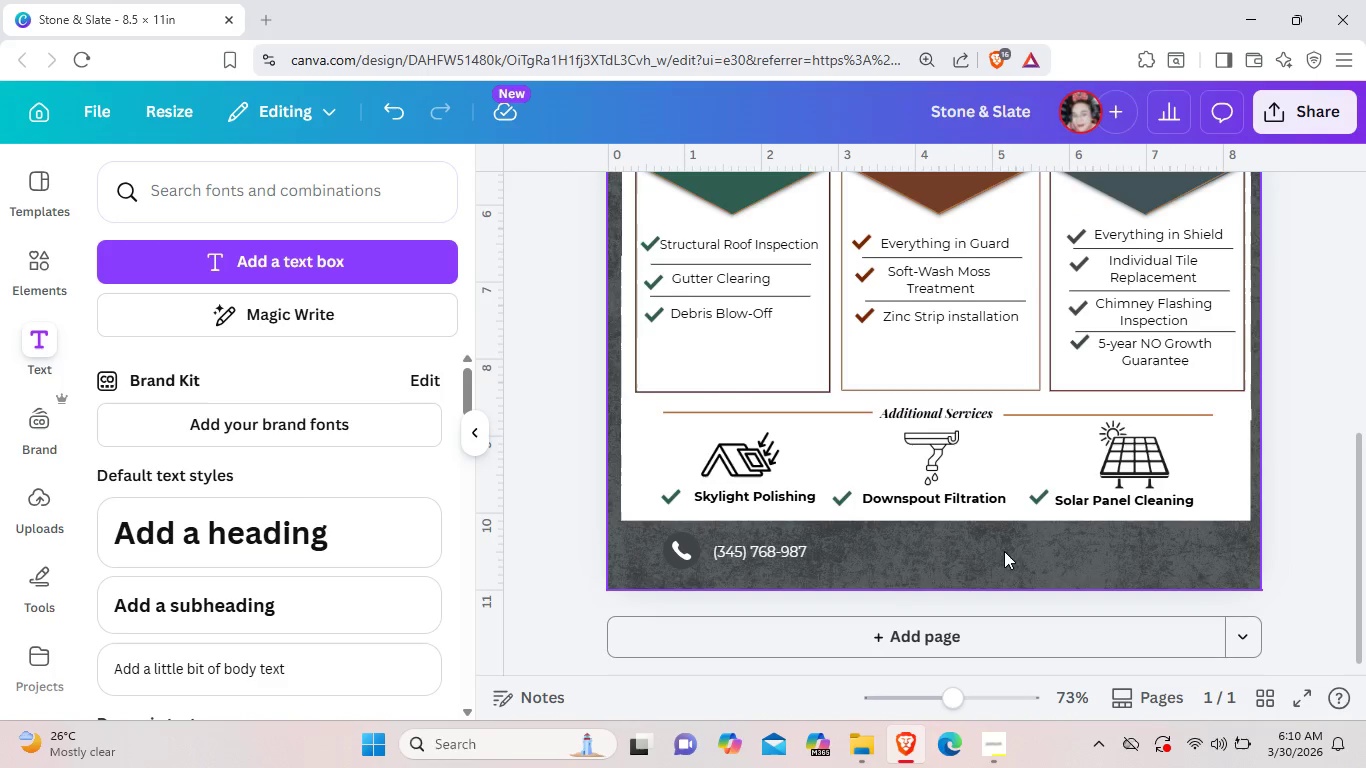 
key(Control+Z)
 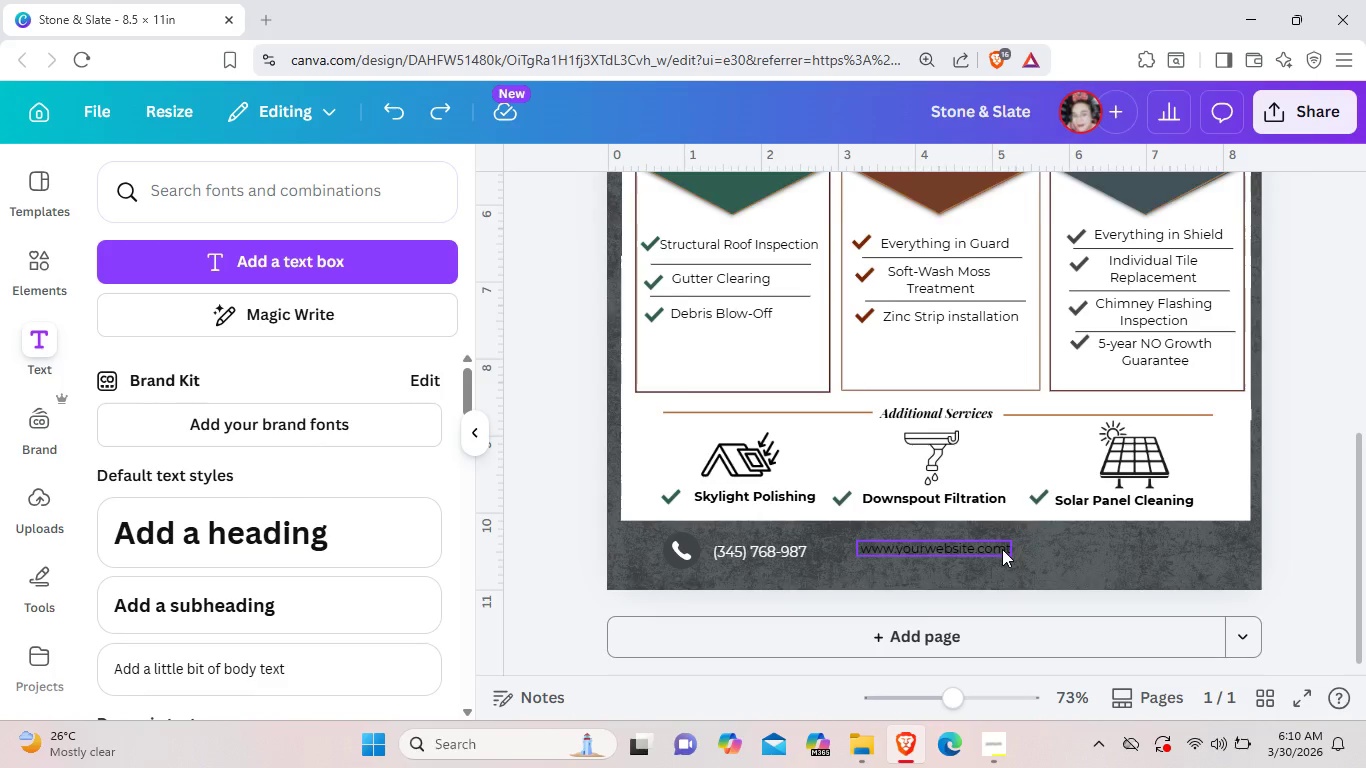 
double_click([1002, 549])
 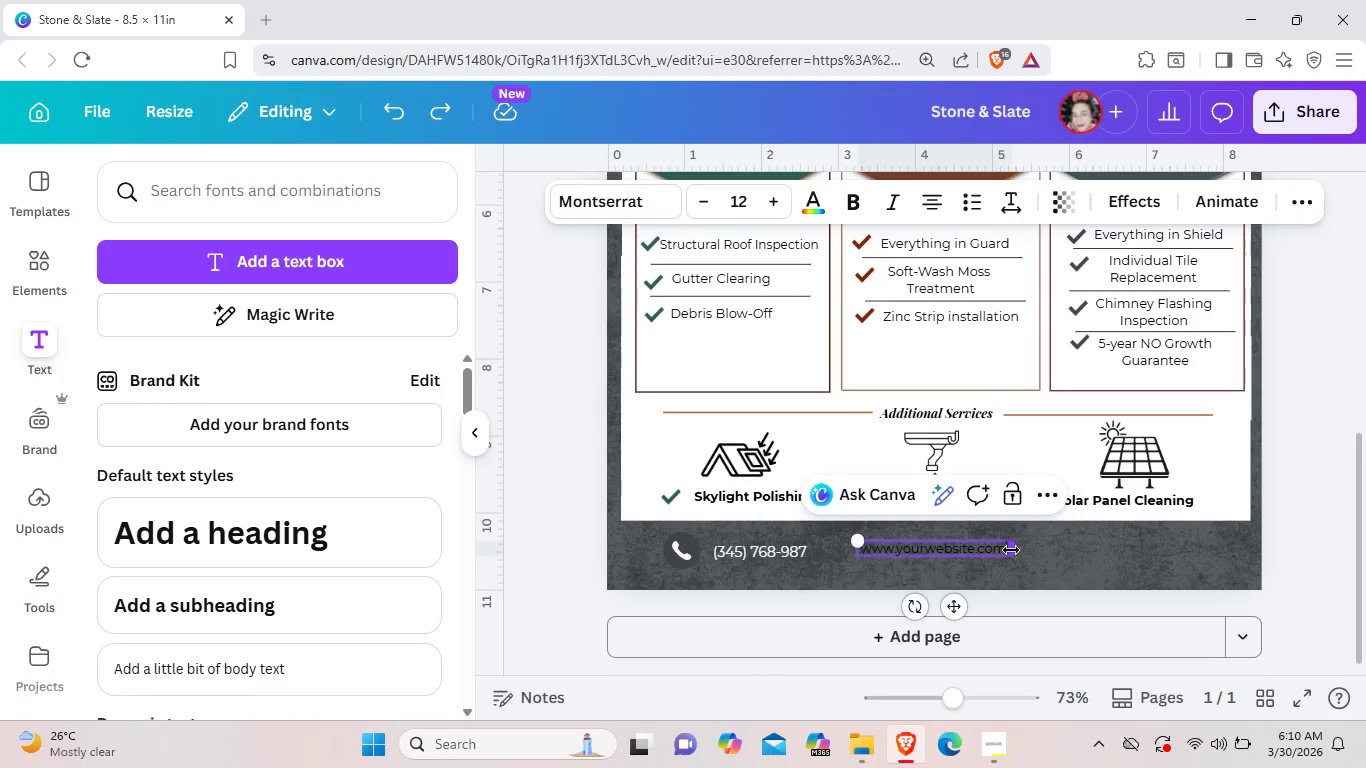 
key(ArrowRight)
 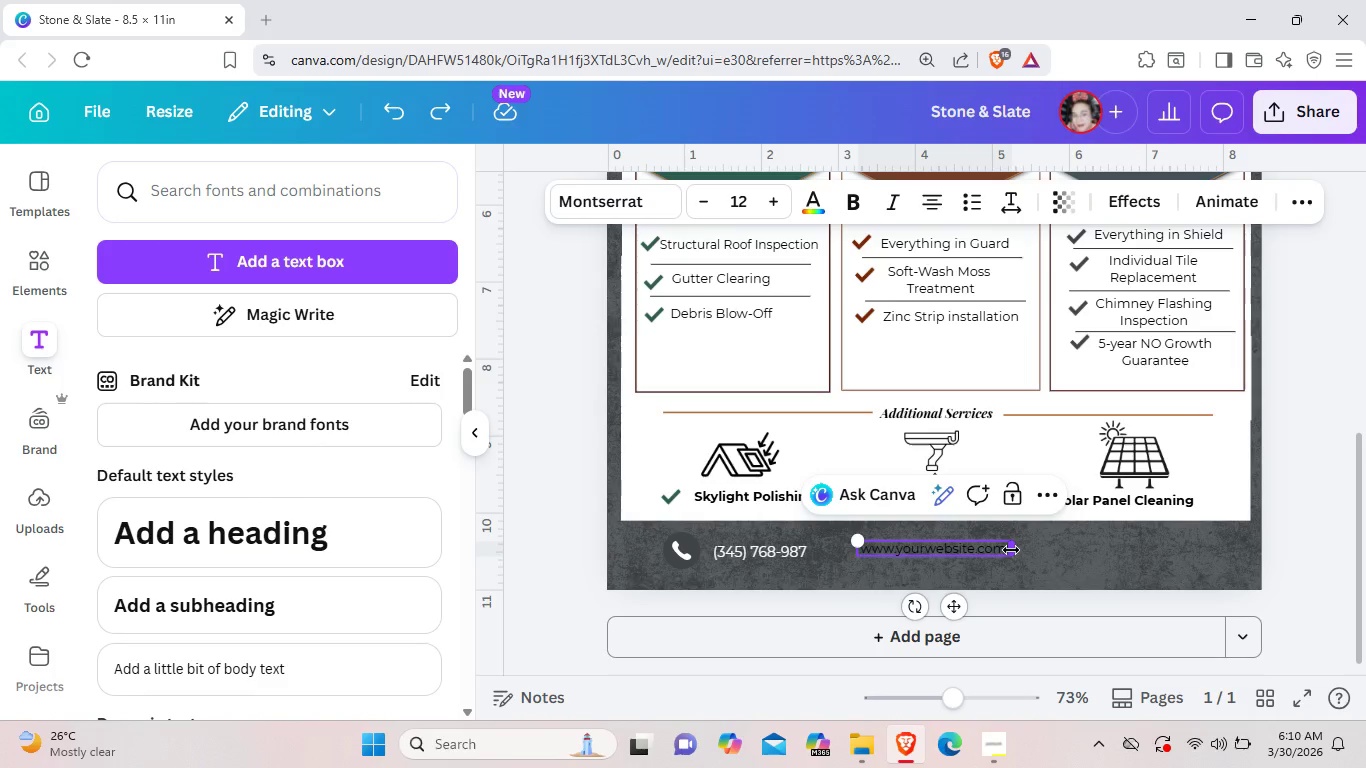 
key(Backspace)
 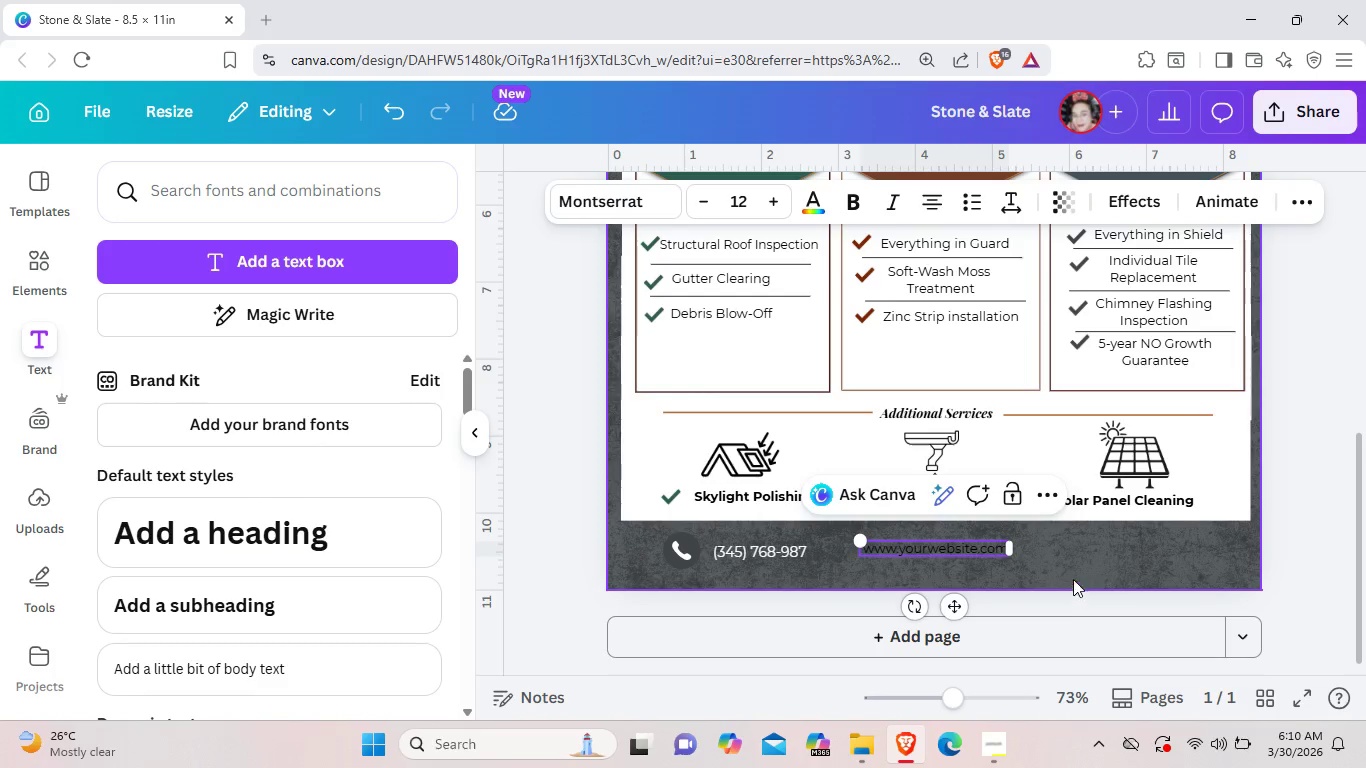 
left_click([1066, 558])
 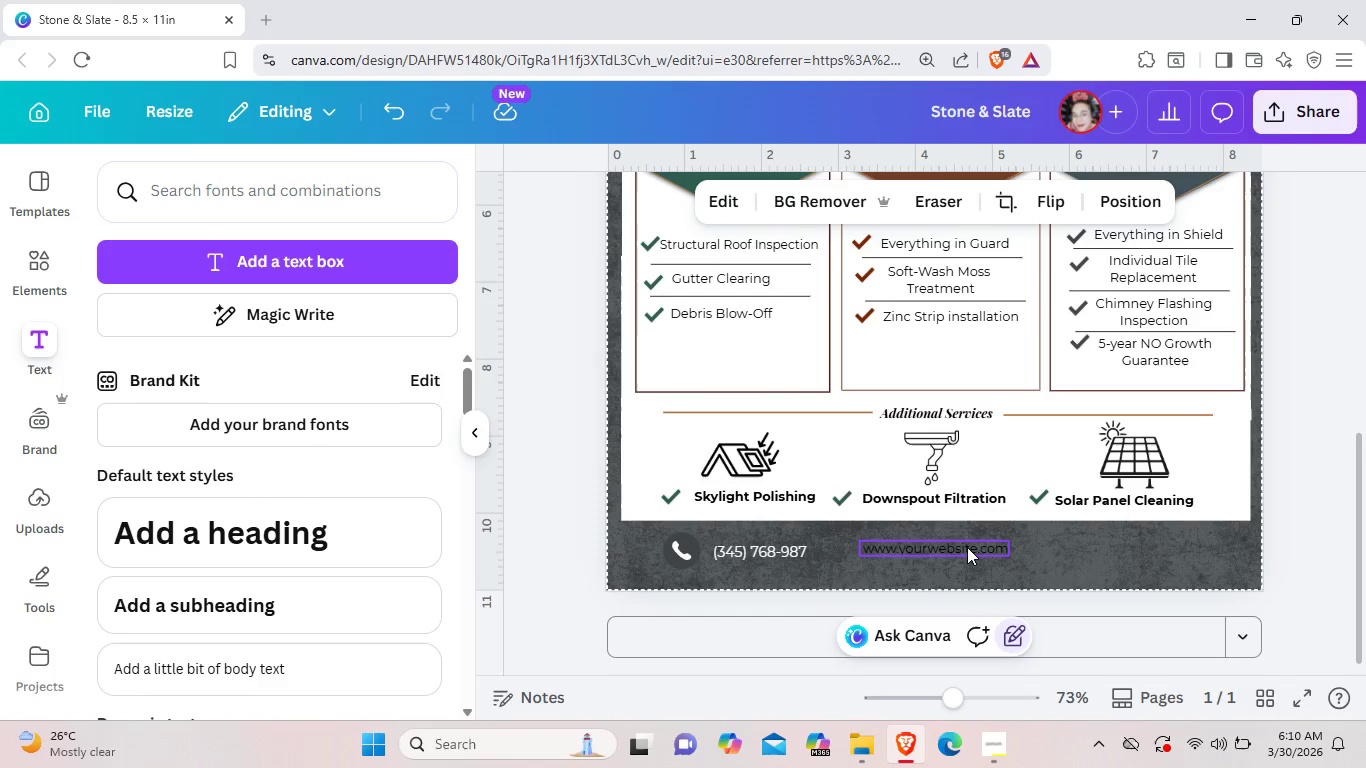 
left_click([967, 547])
 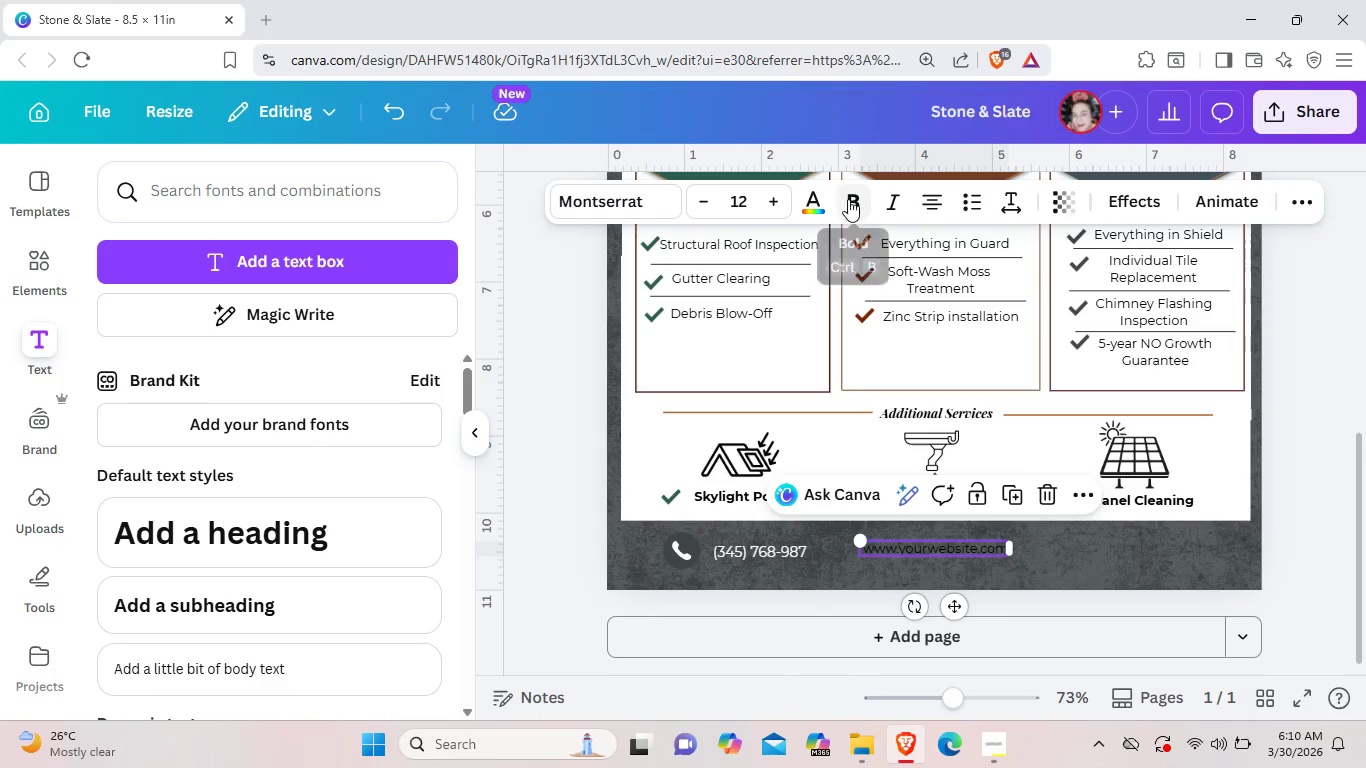 
left_click([850, 201])
 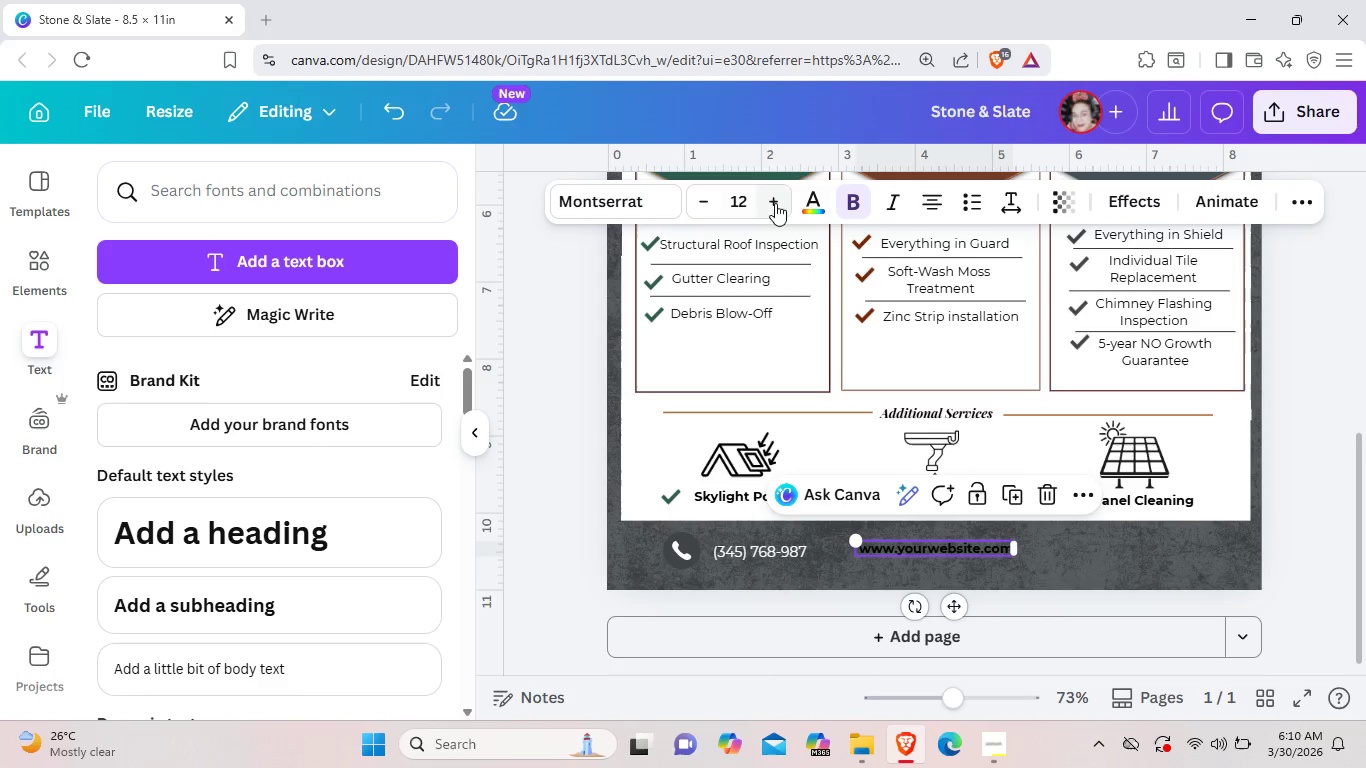 
left_click([809, 208])
 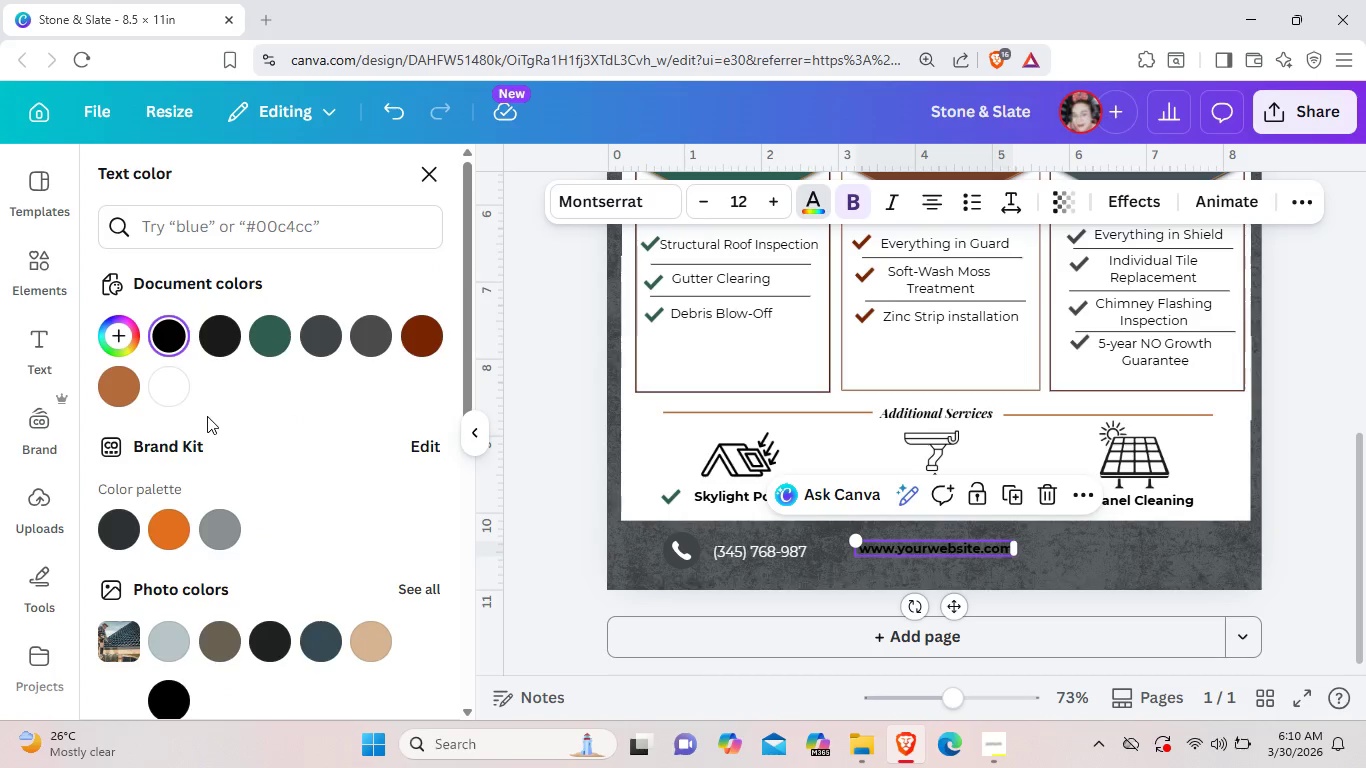 
left_click([176, 385])
 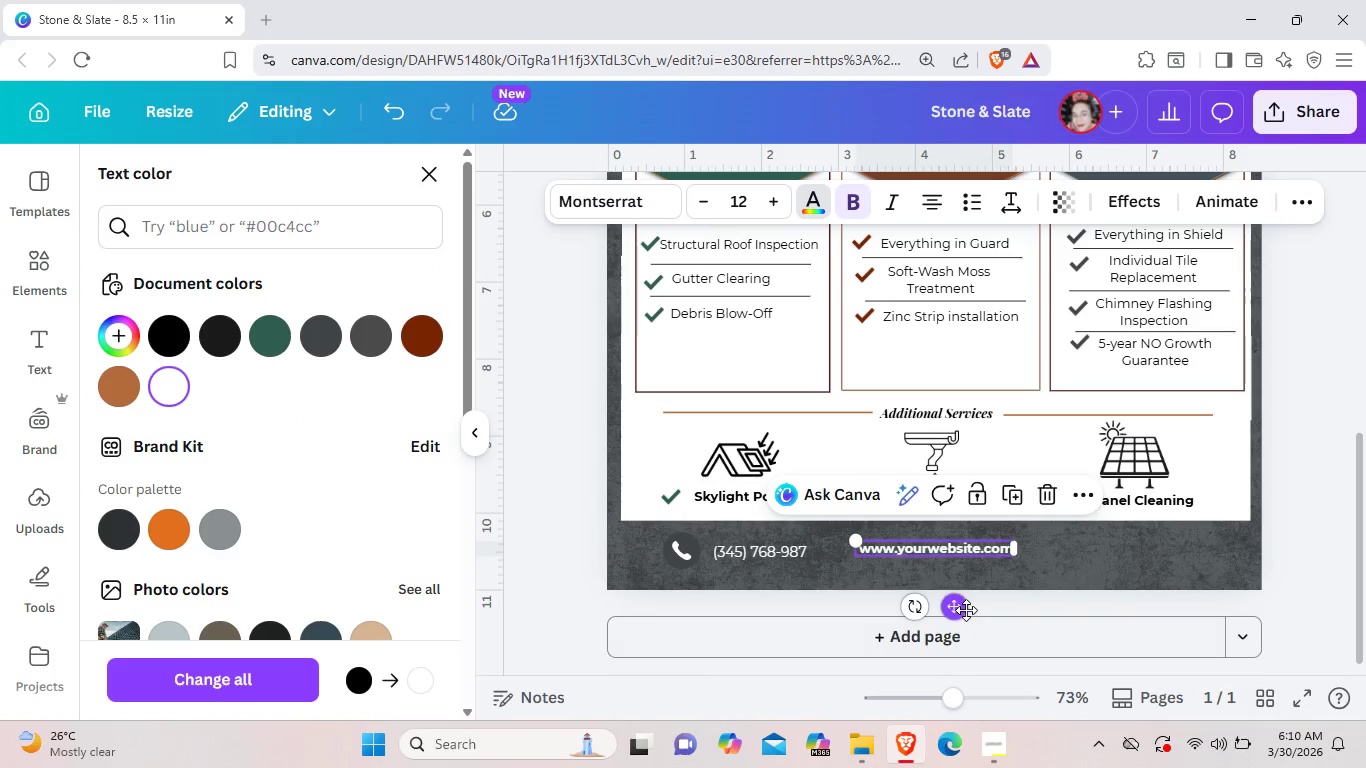 
left_click_drag(start_coordinate=[966, 610], to_coordinate=[948, 613])
 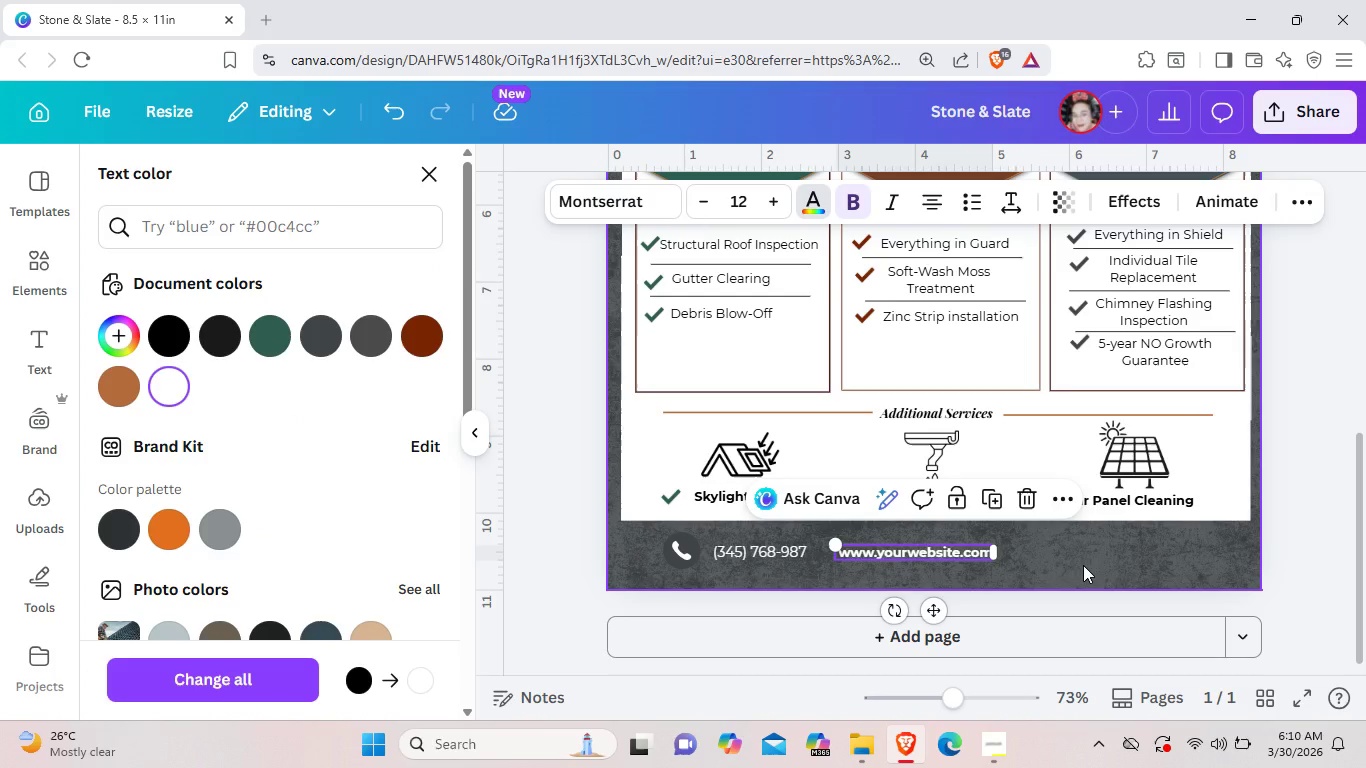 
left_click([1083, 565])
 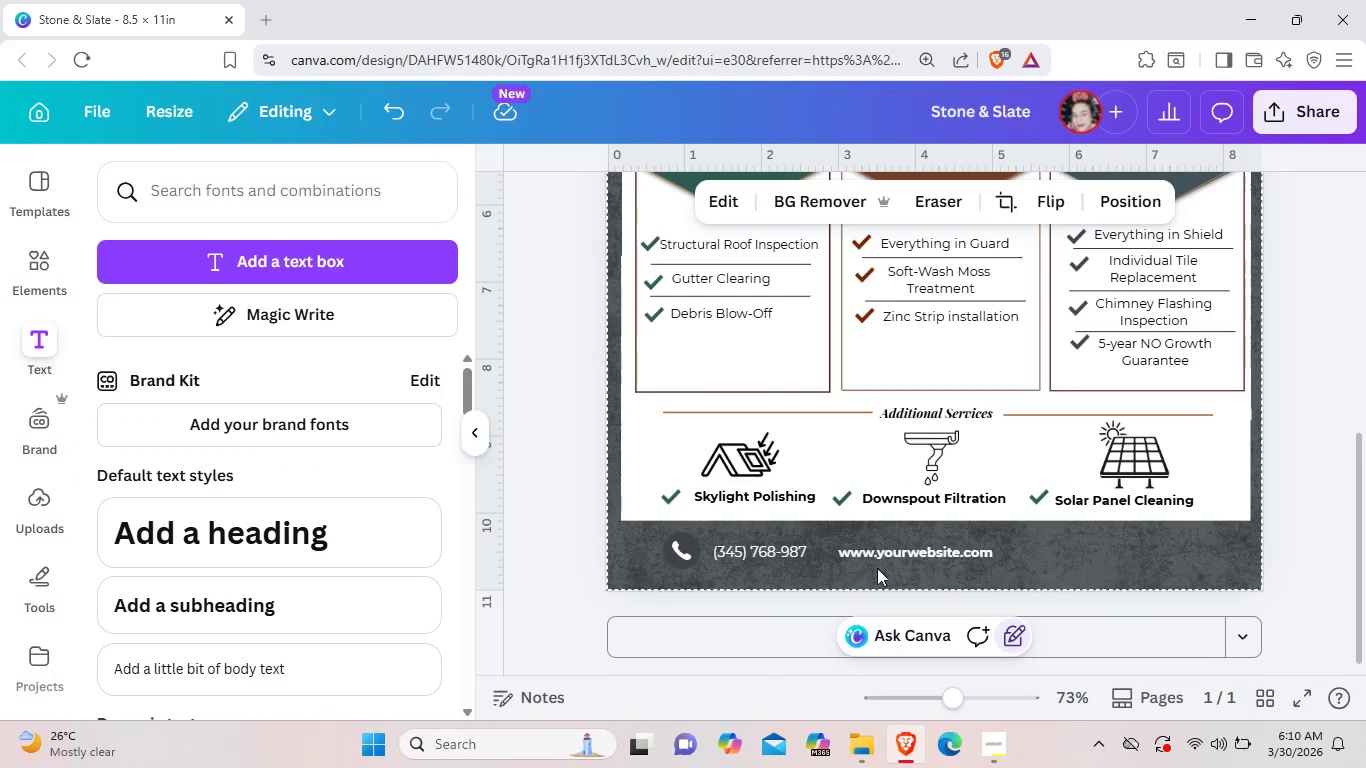 
double_click([836, 554])
 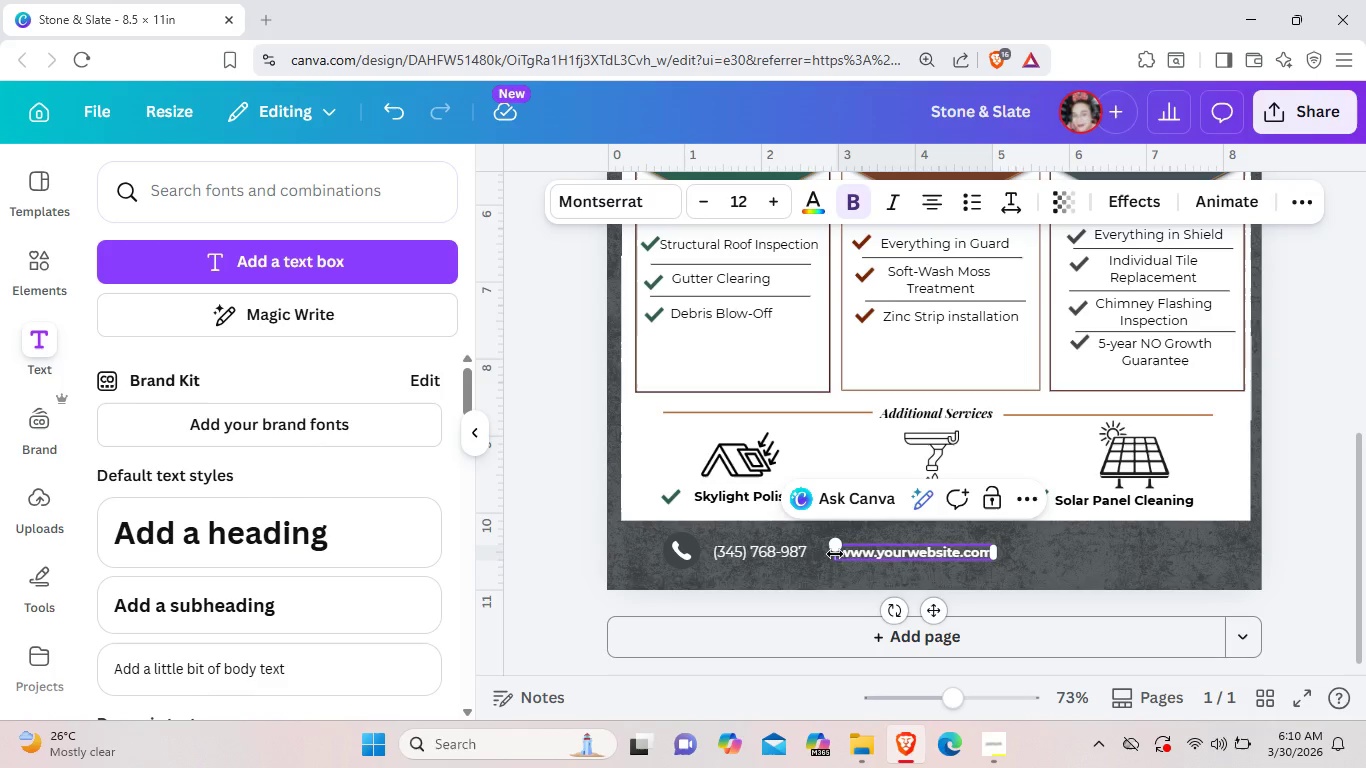 
key(Space)
 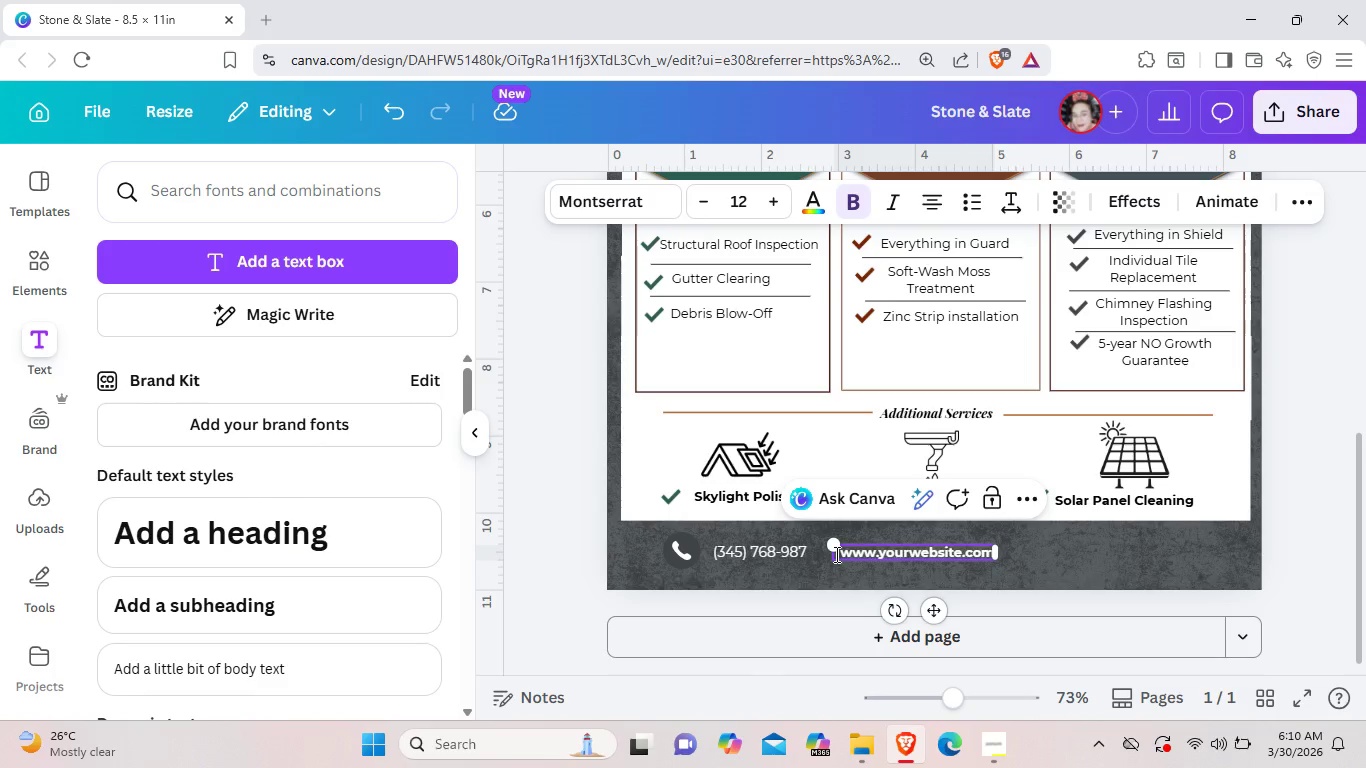 
key(Control+Backslash)
 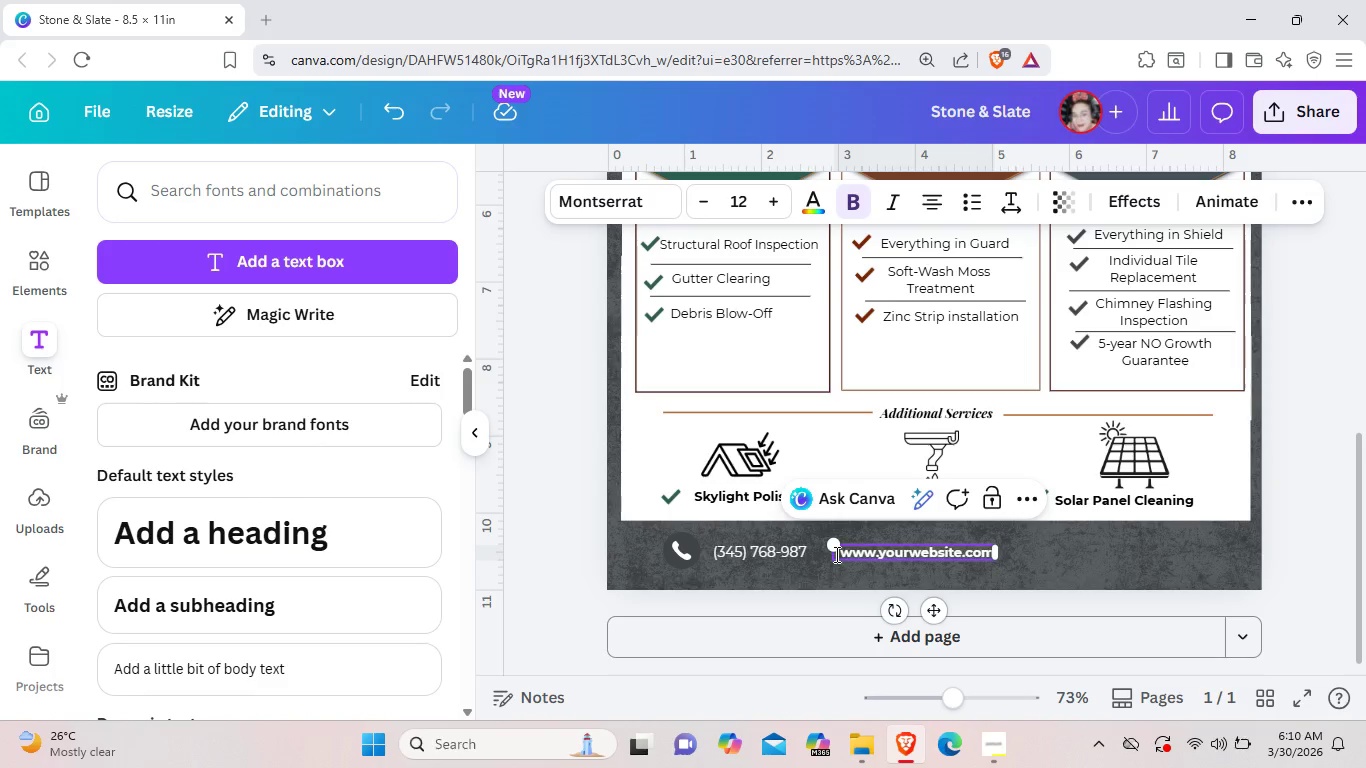 
key(Shift+Backslash)
 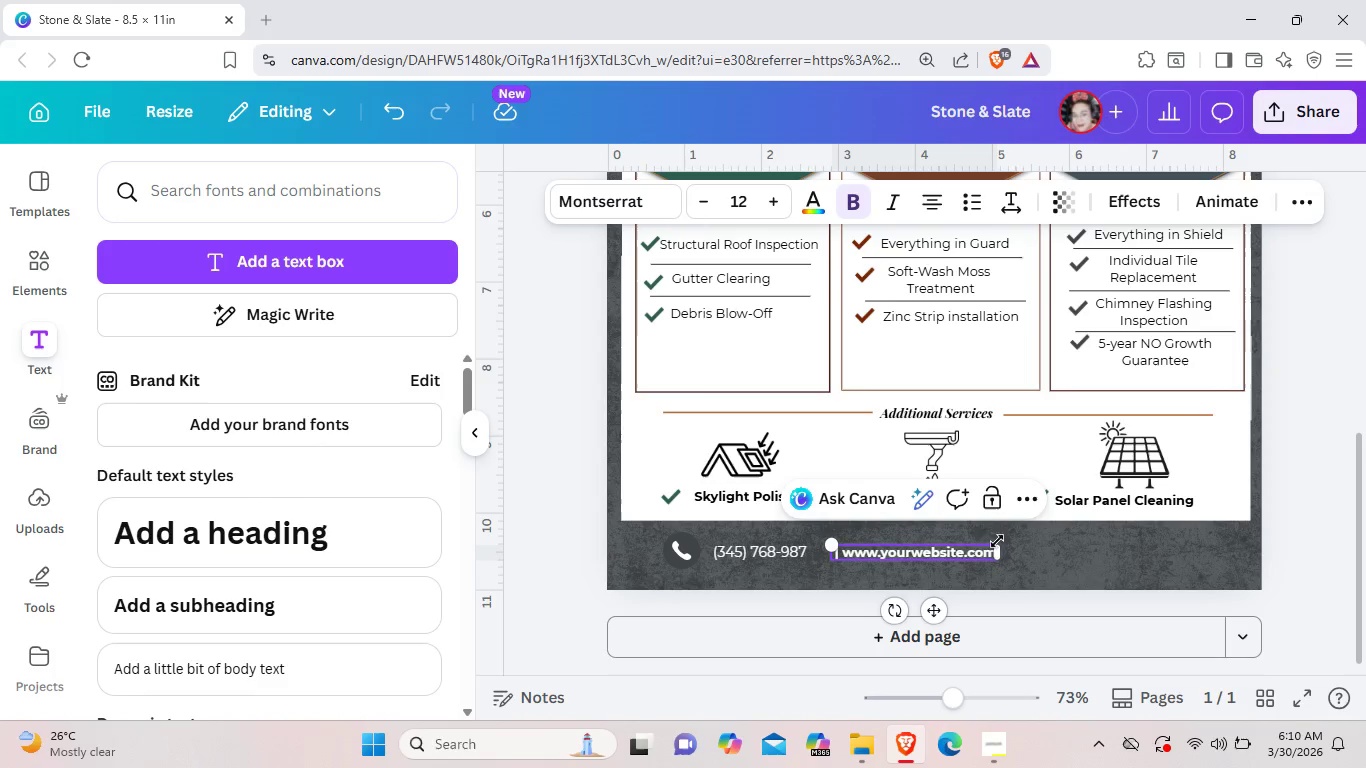 
left_click([1036, 565])
 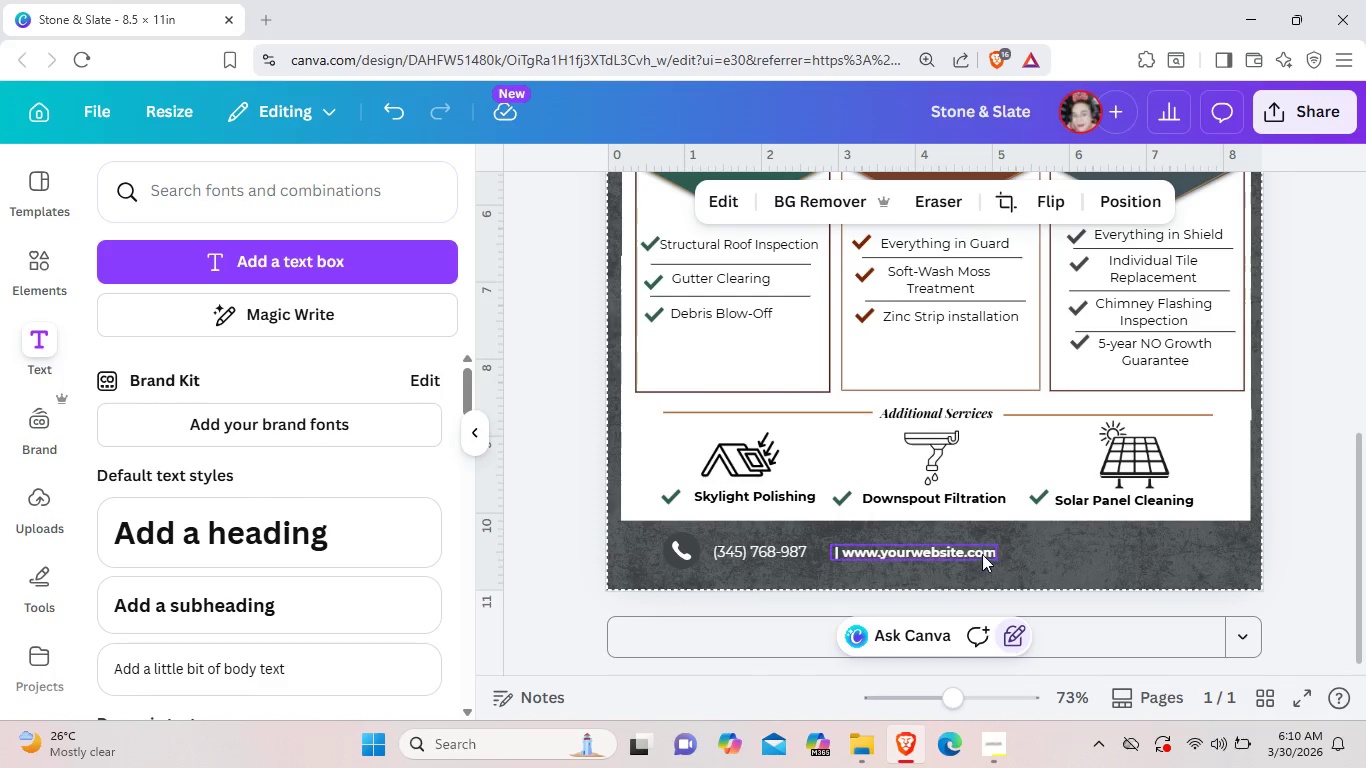 
left_click([981, 554])
 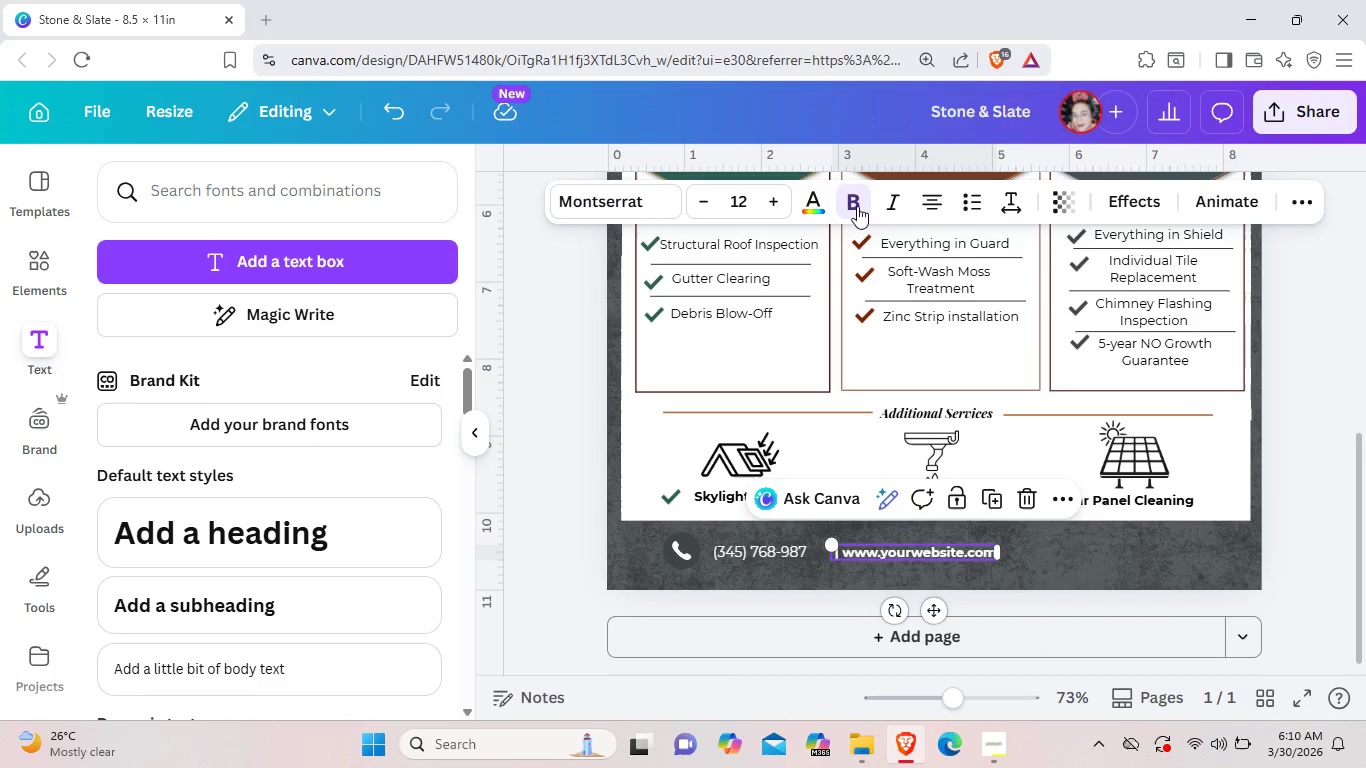 
left_click([856, 203])
 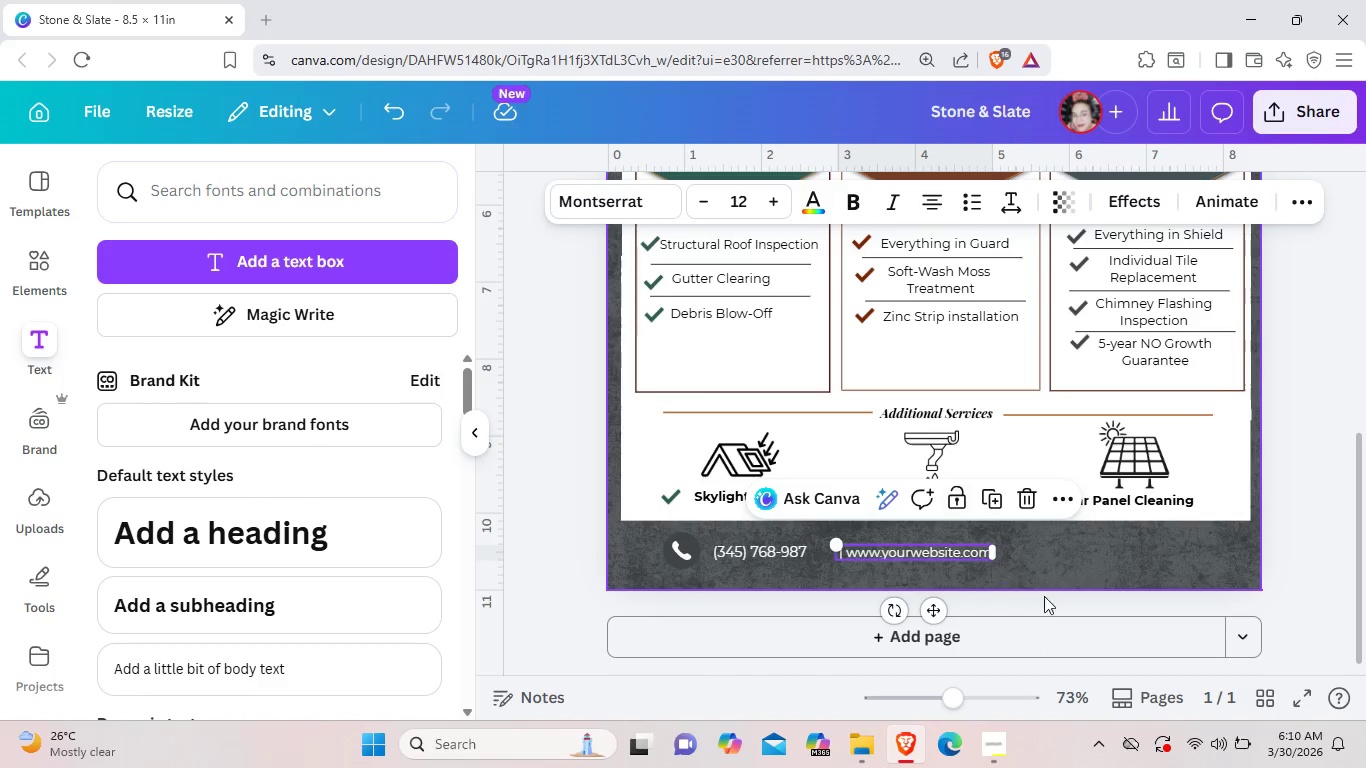 
left_click([1051, 598])
 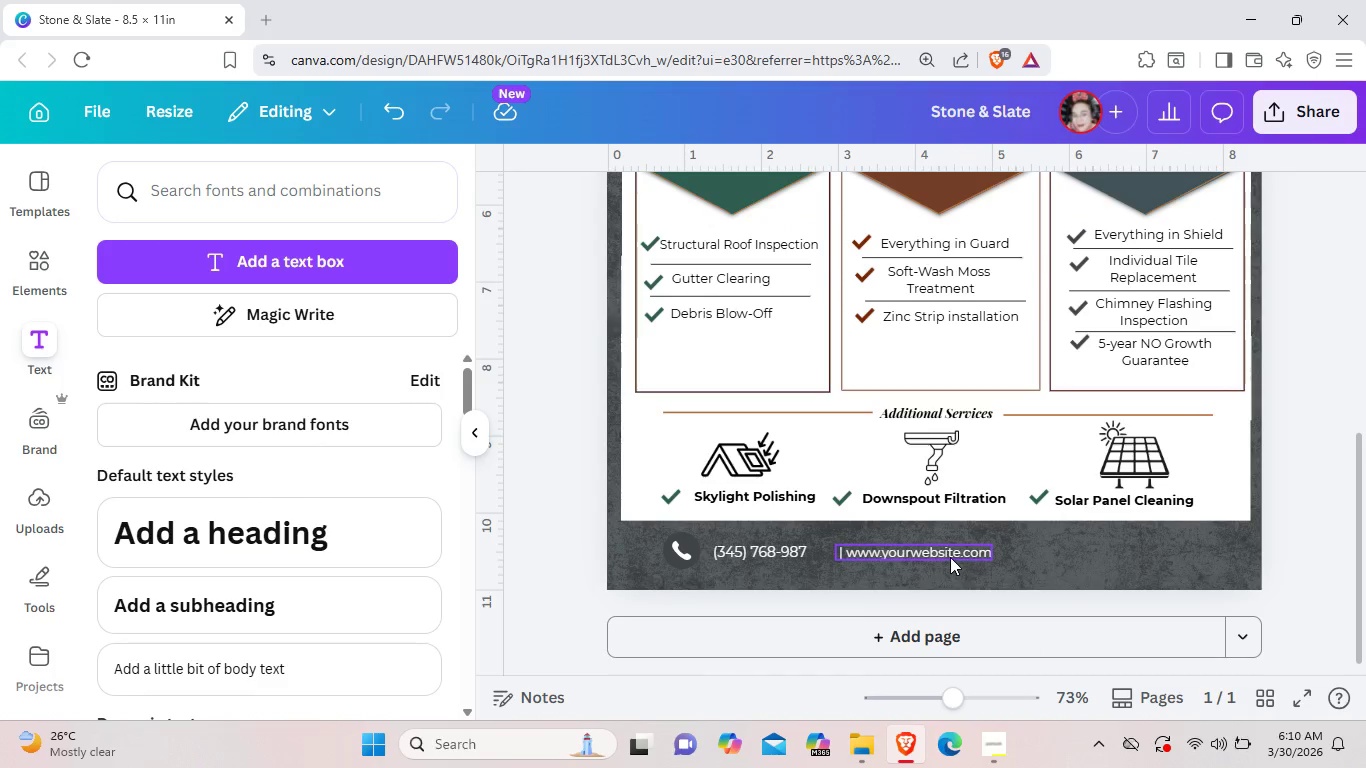 
left_click([950, 557])
 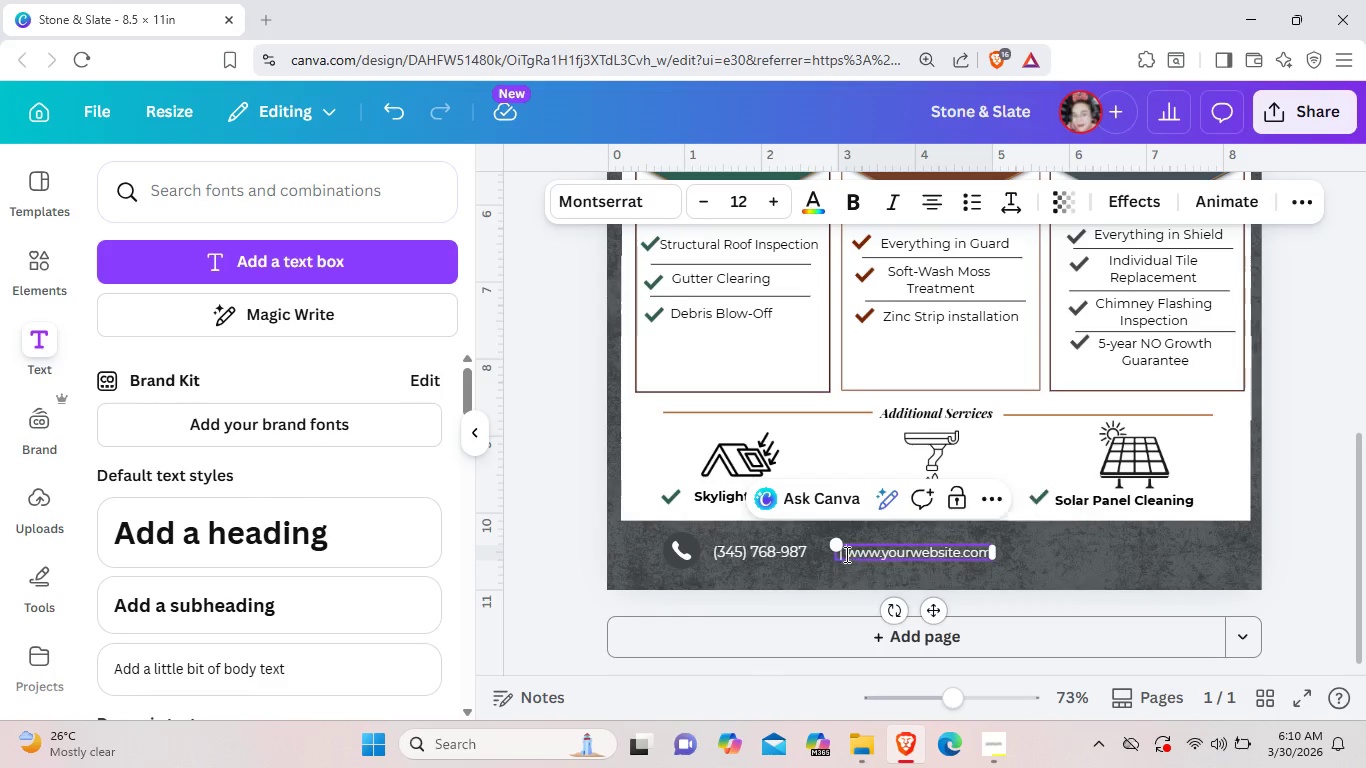 
double_click([844, 554])
 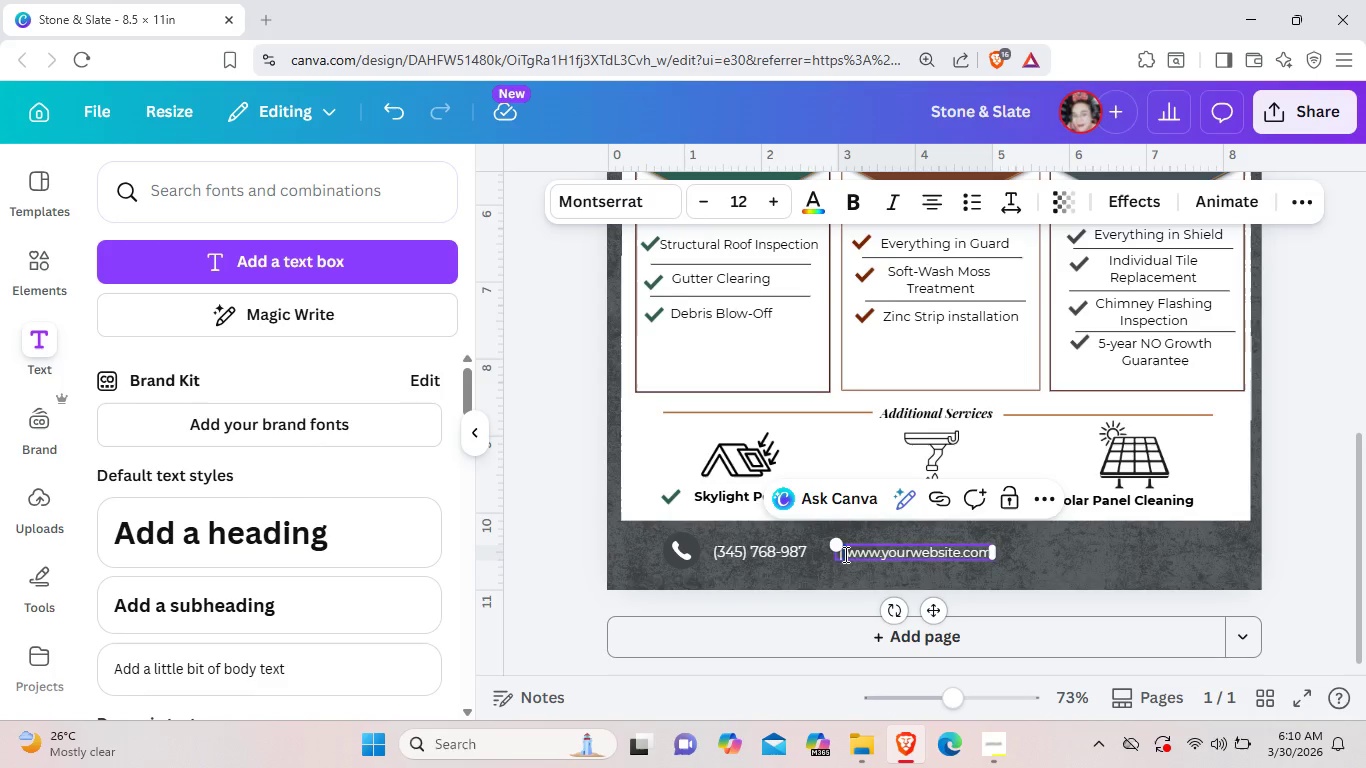 
key(Space)
 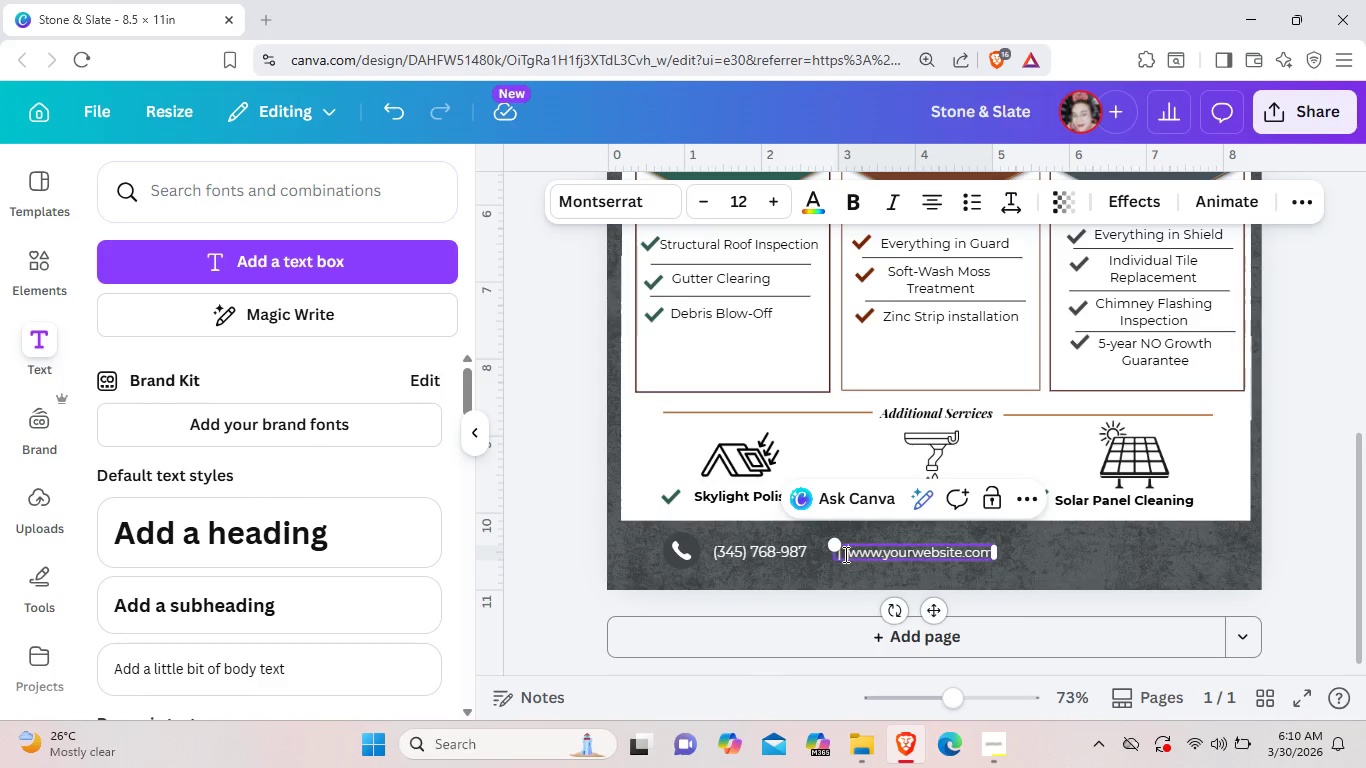 
key(Space)
 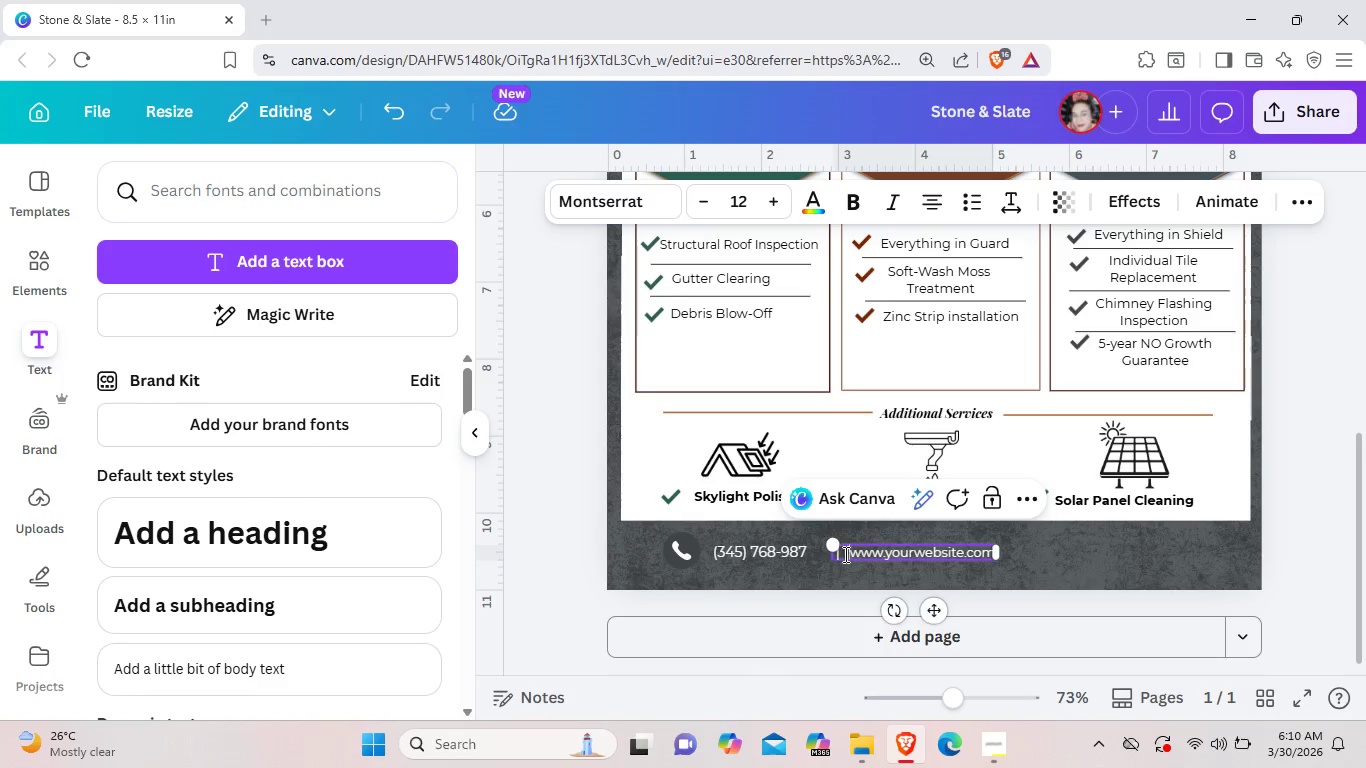 
key(Space)
 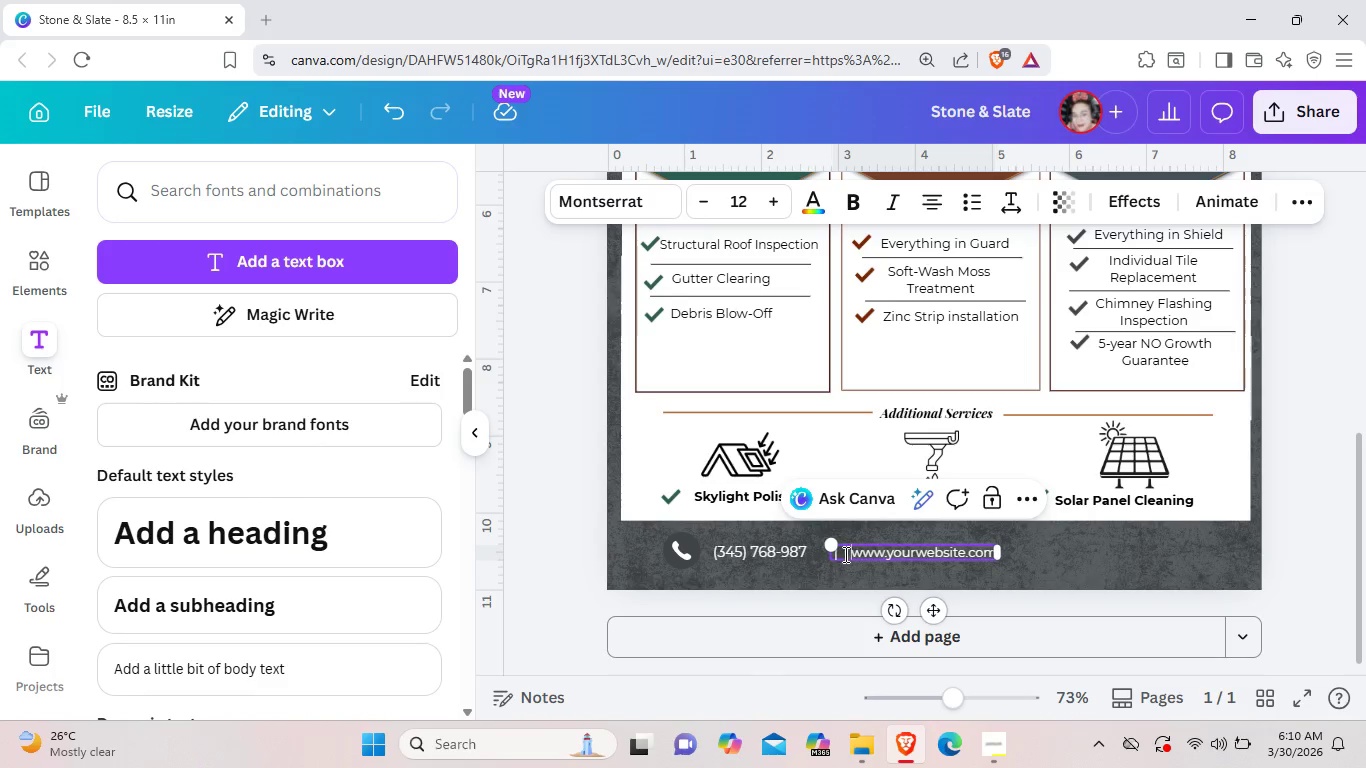 
key(Space)
 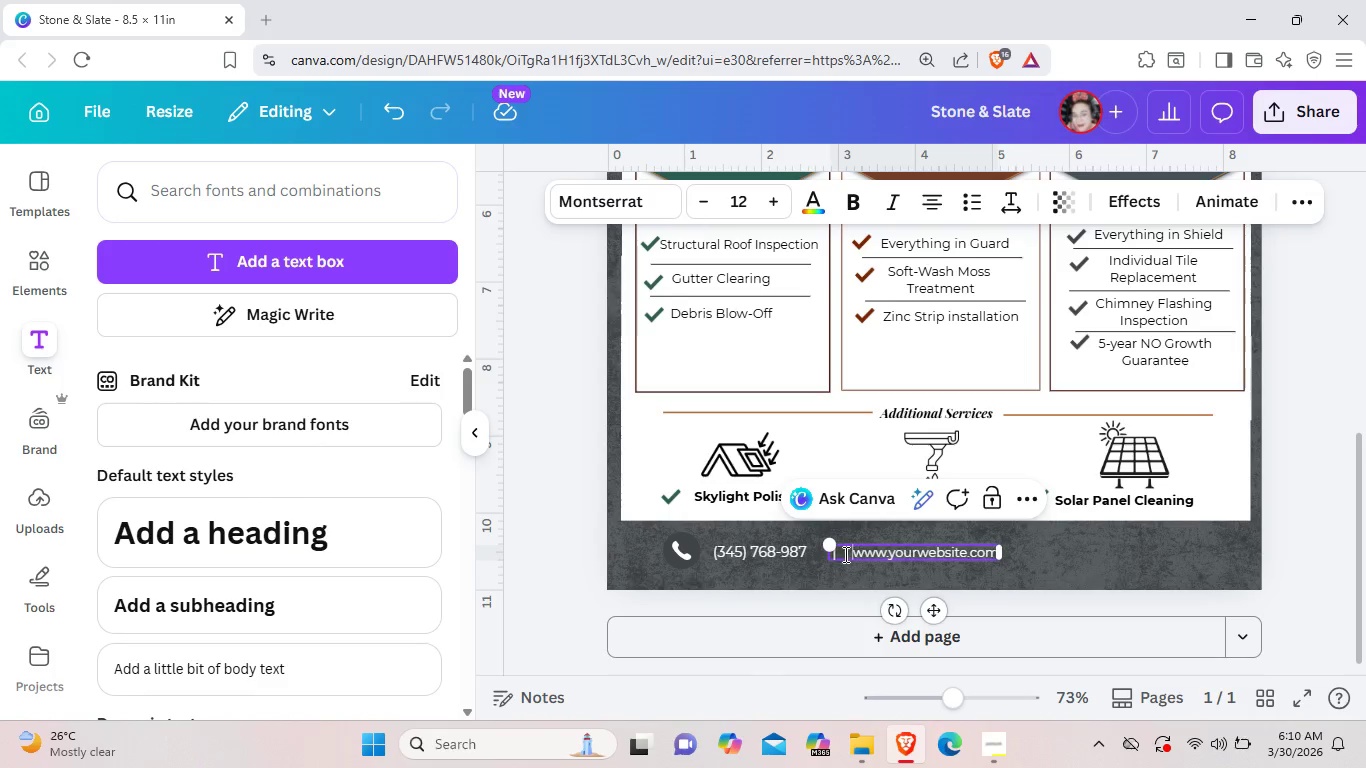 
key(Space)
 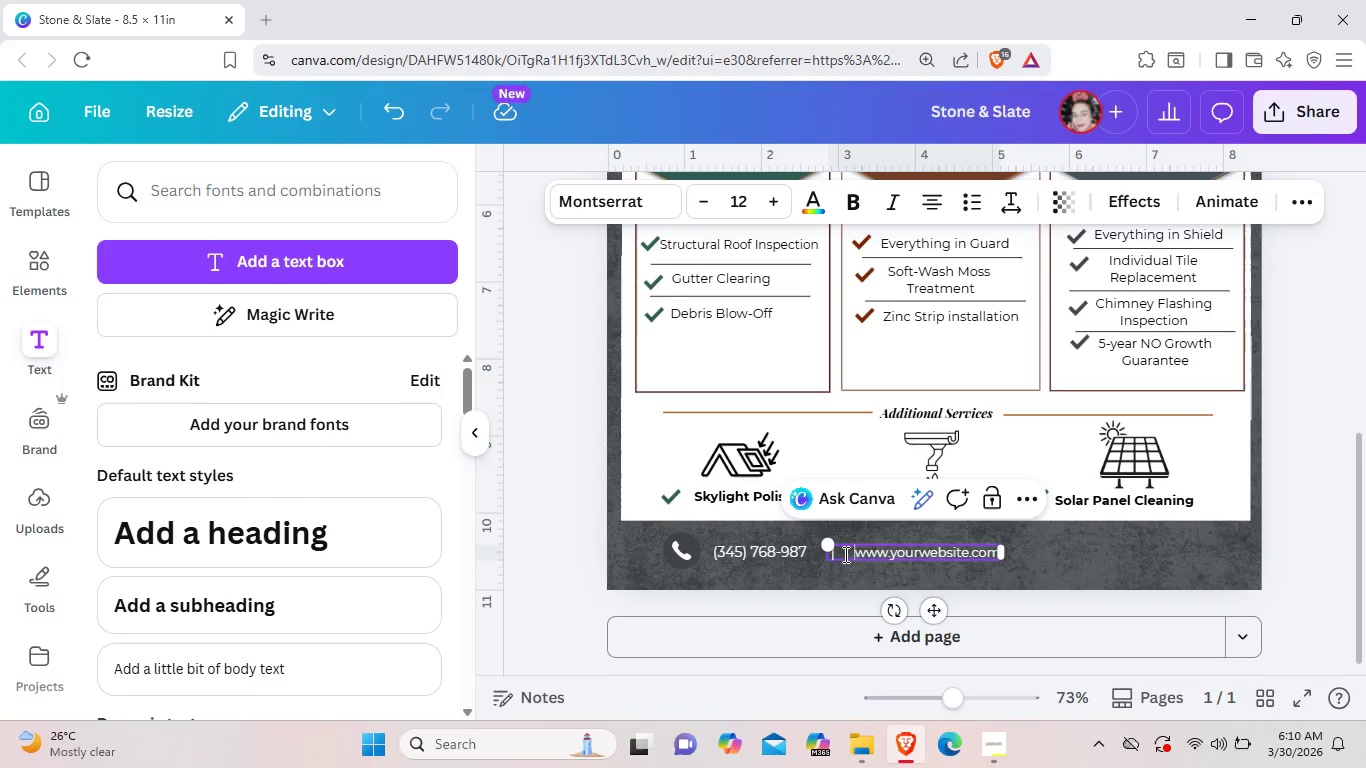 
key(Space)
 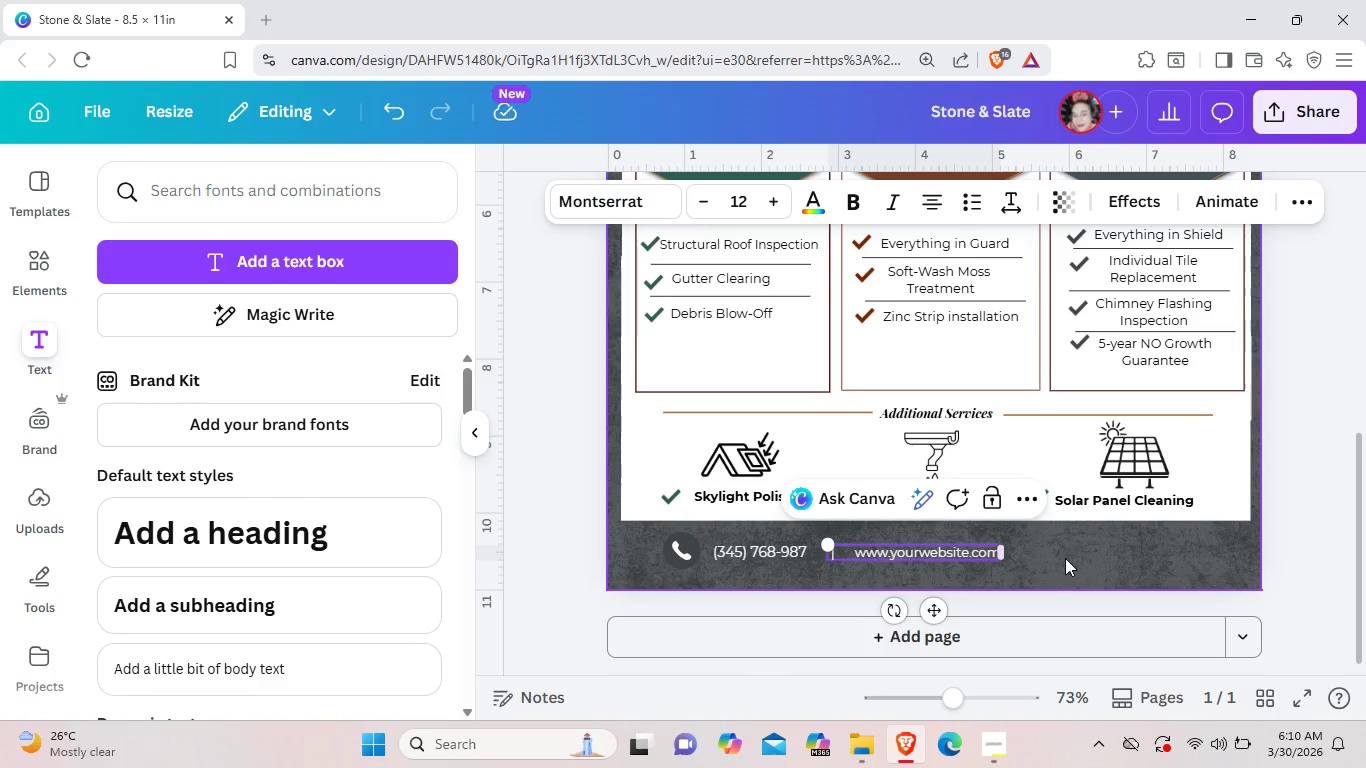 
left_click([1065, 558])
 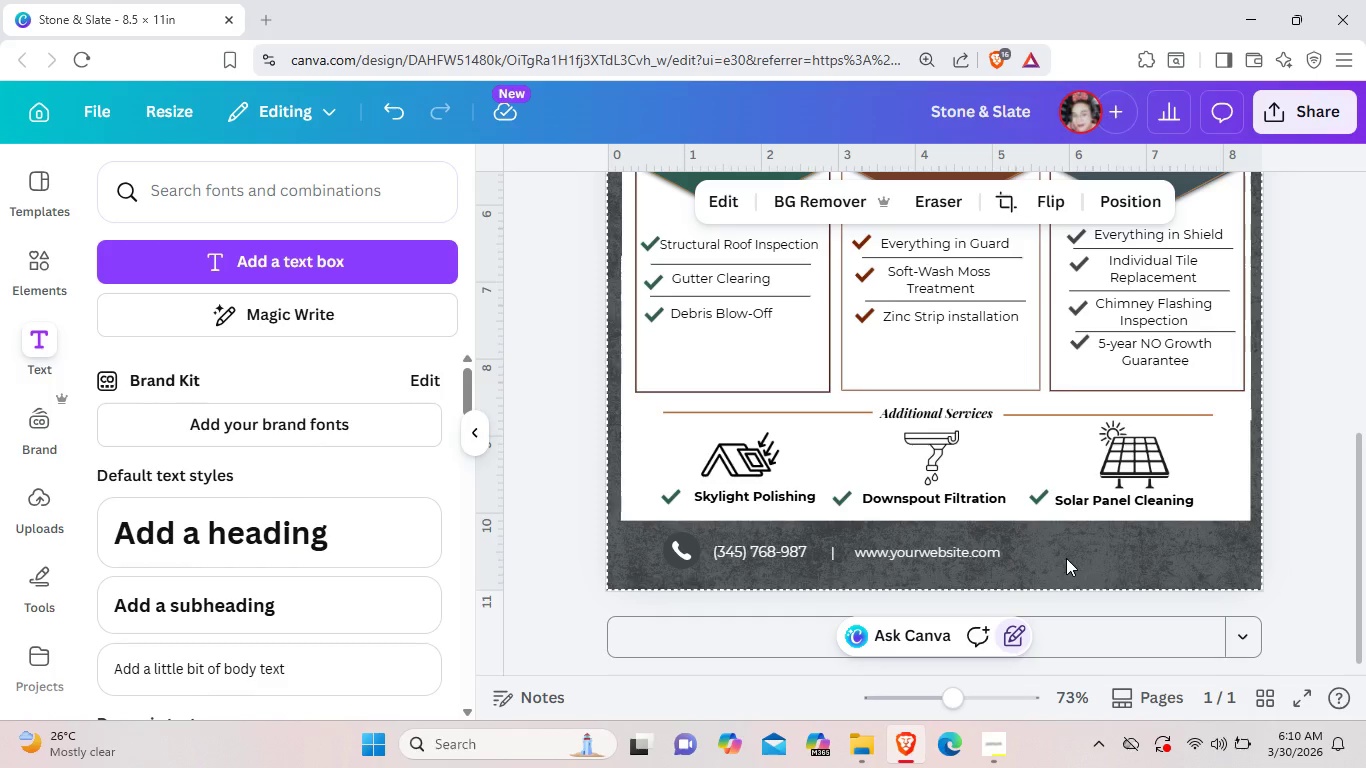 
wait(7.94)
 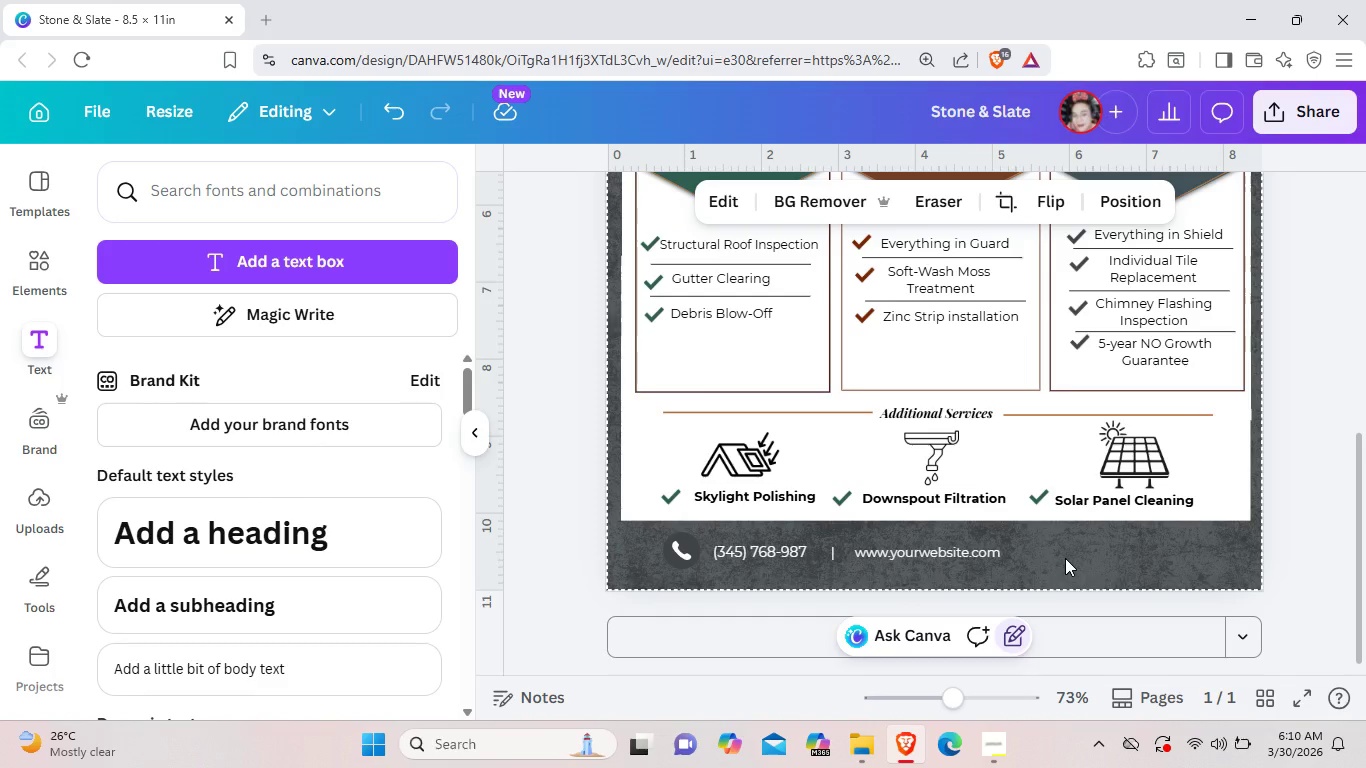 
double_click([735, 549])
 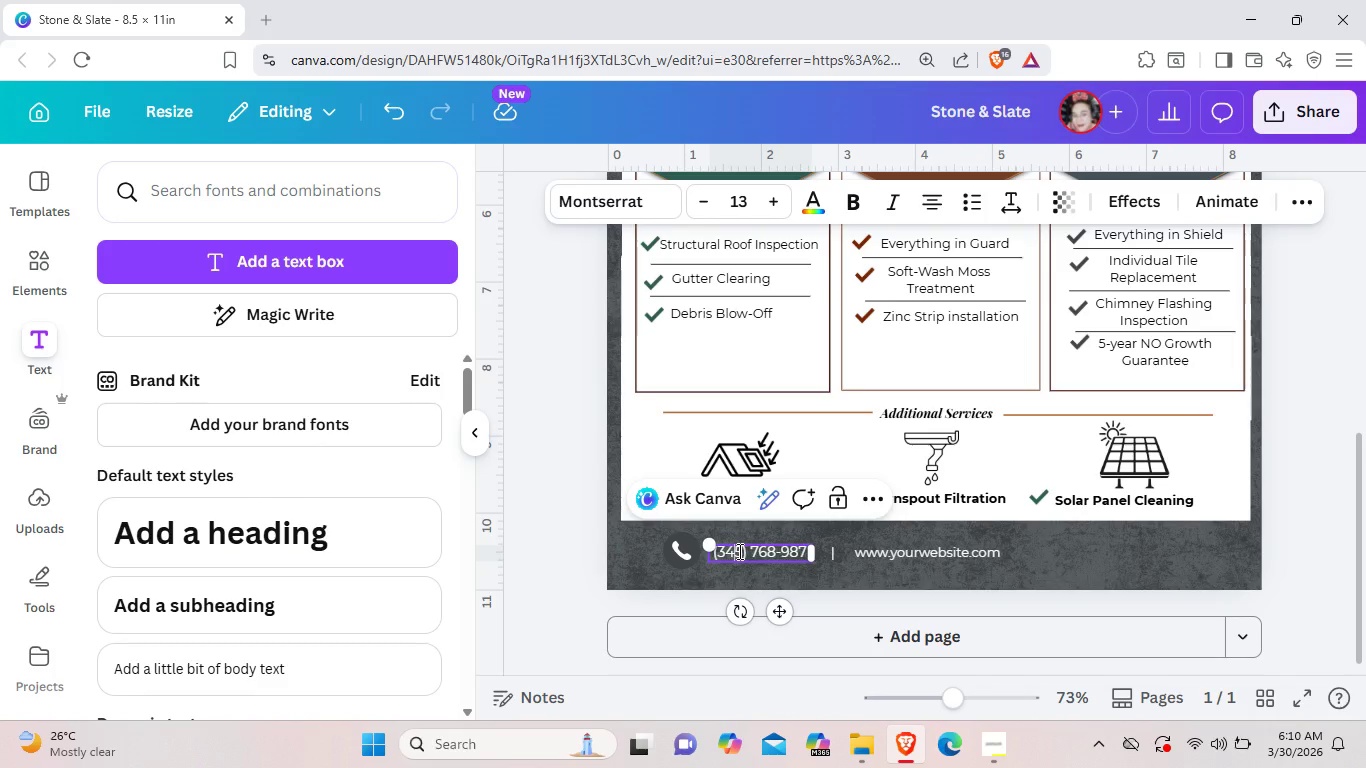 
left_click([738, 551])
 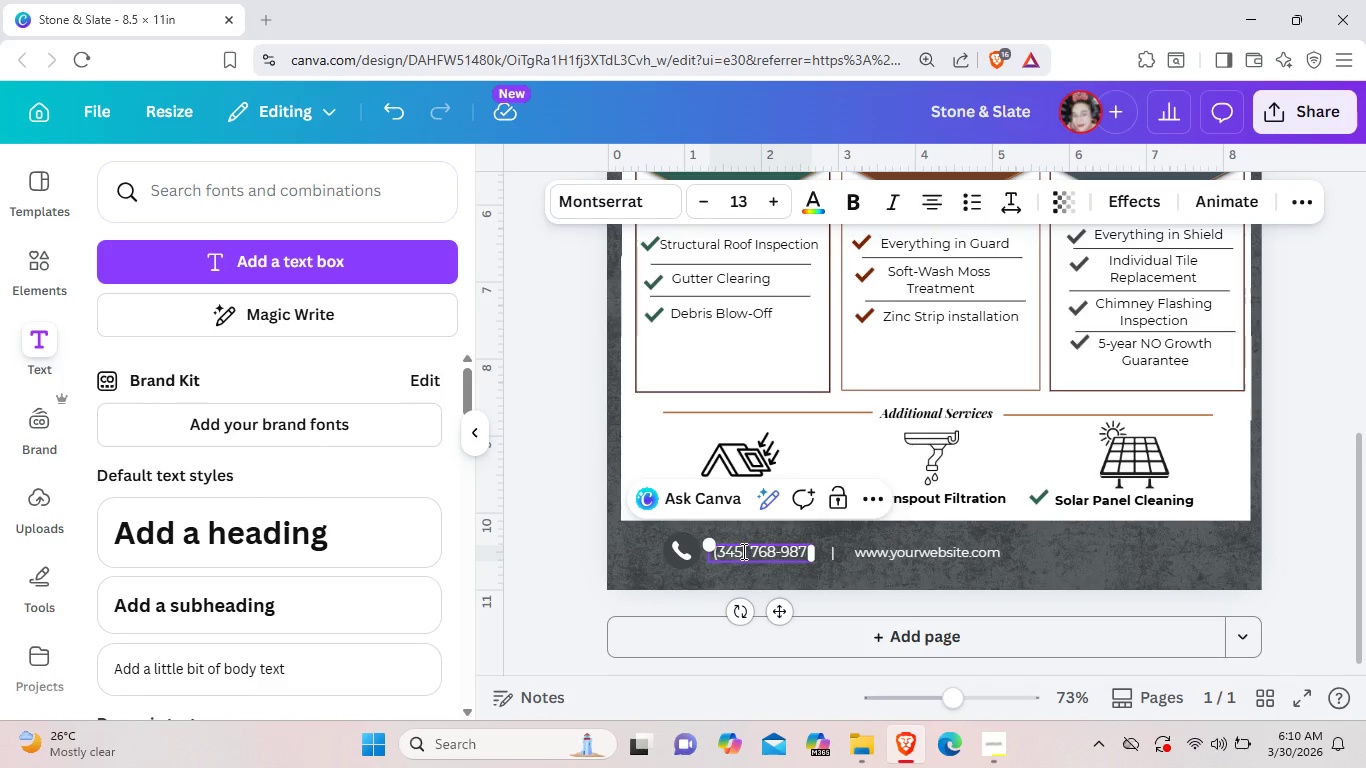 
key(Backspace)
key(Backspace)
key(Backspace)
type(XXX)
 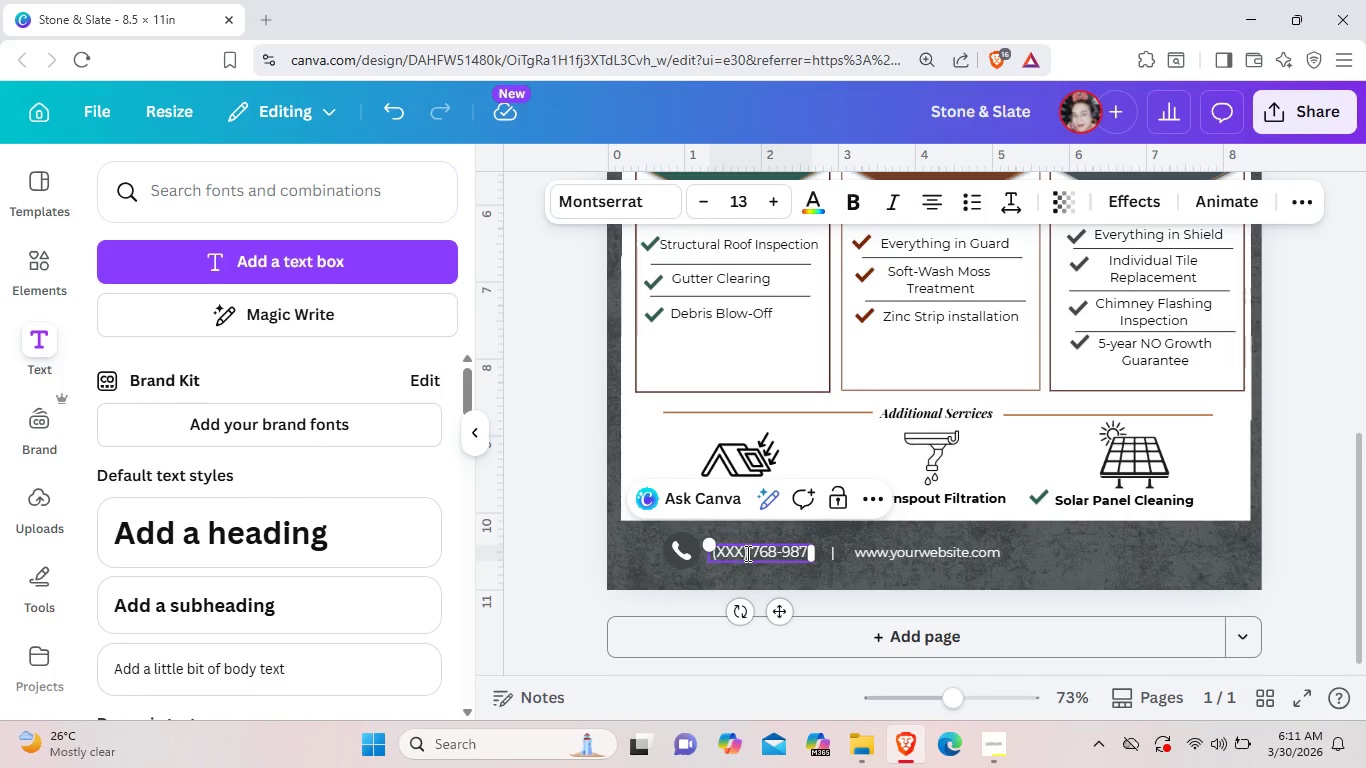 
left_click([780, 554])
 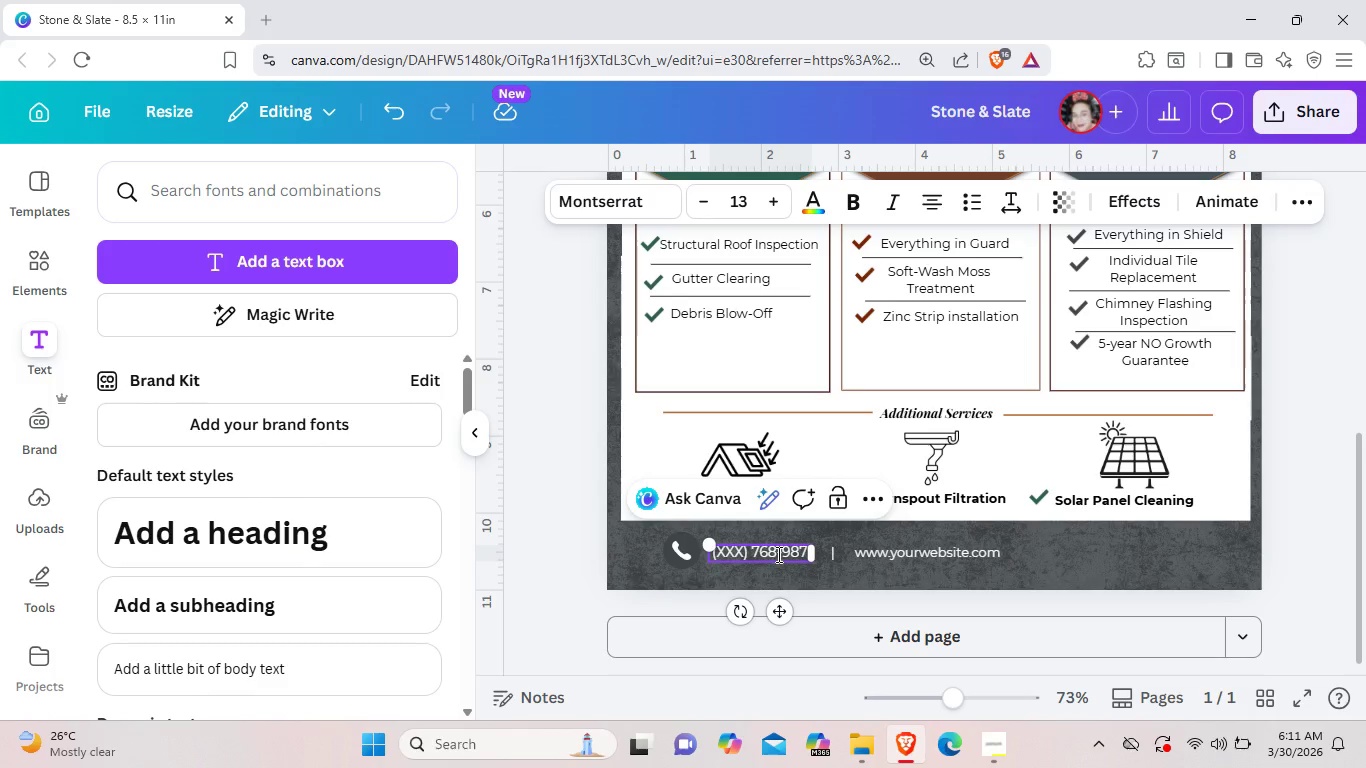 
left_click([777, 554])
 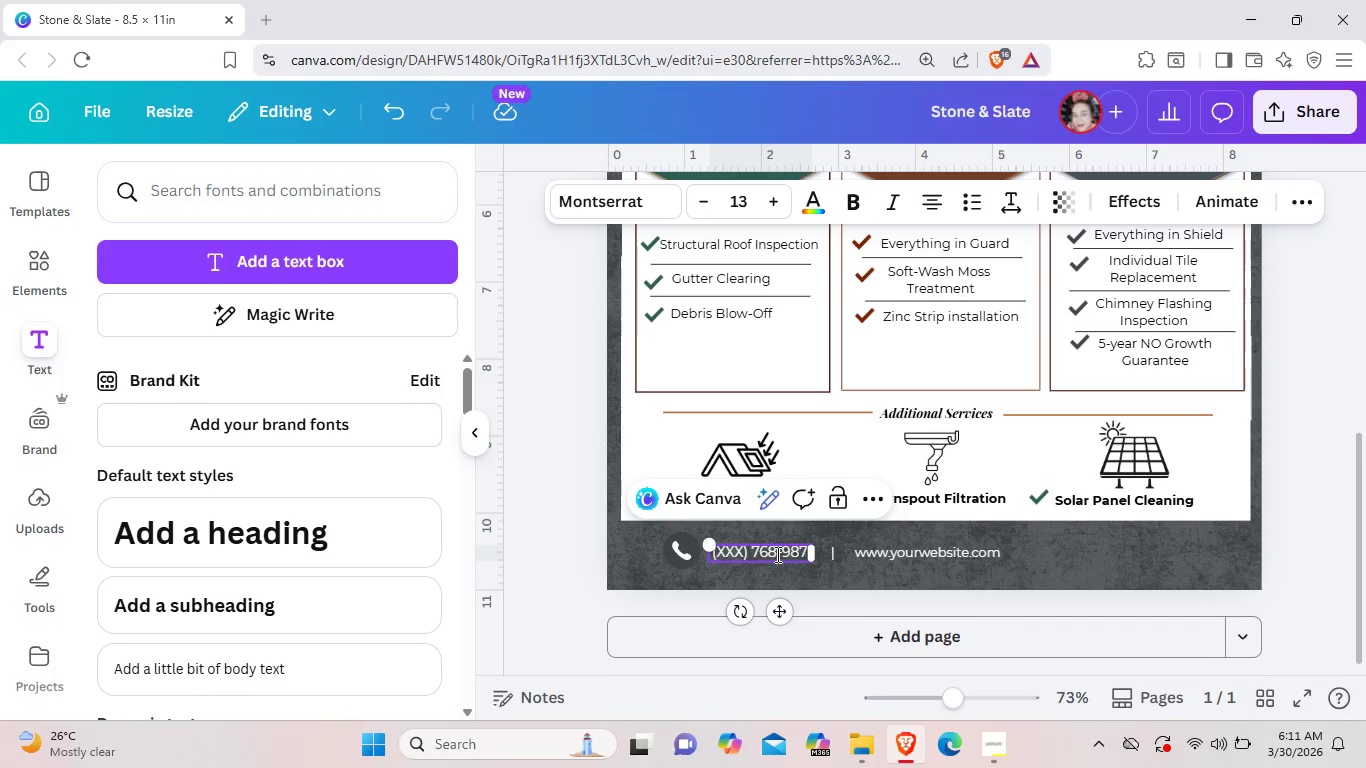 
key(Backspace)
key(Backspace)
key(Backspace)
type(XXX)
 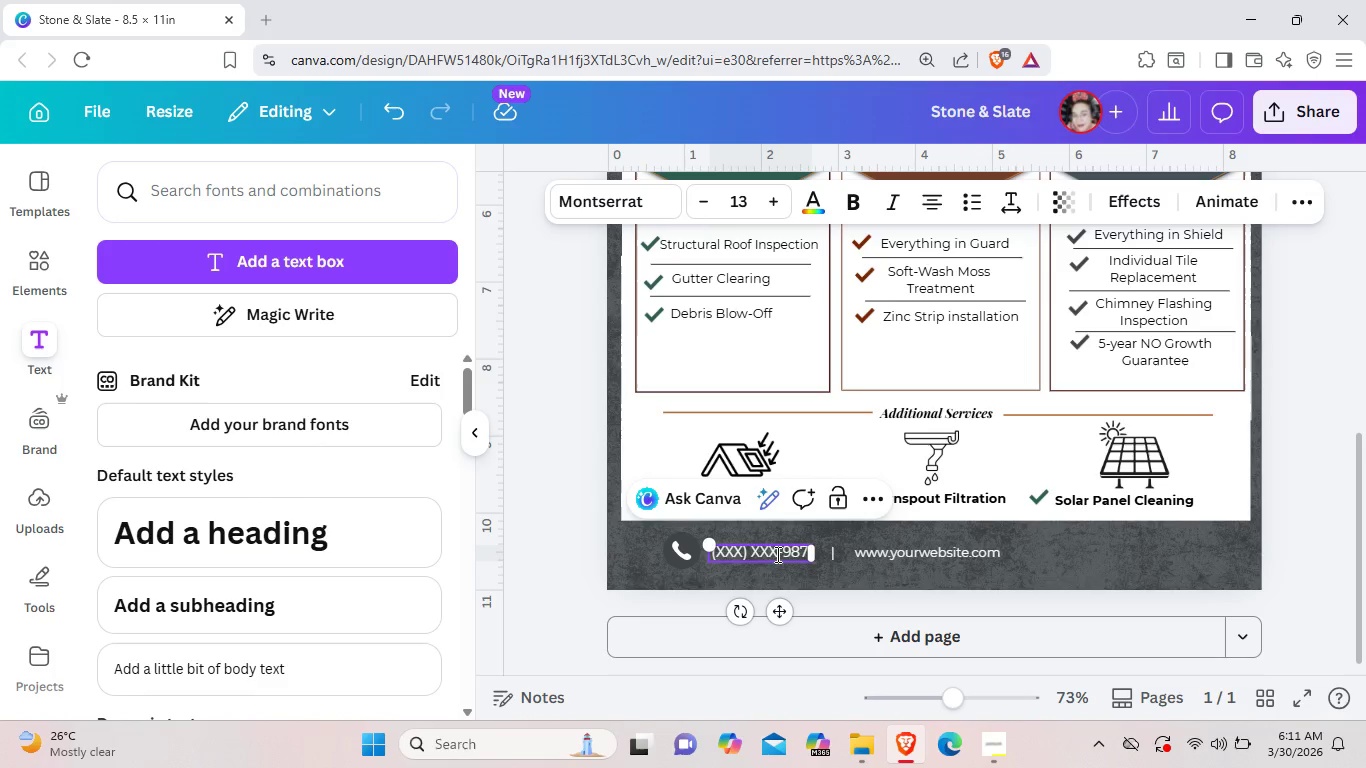 
left_click([806, 556])
 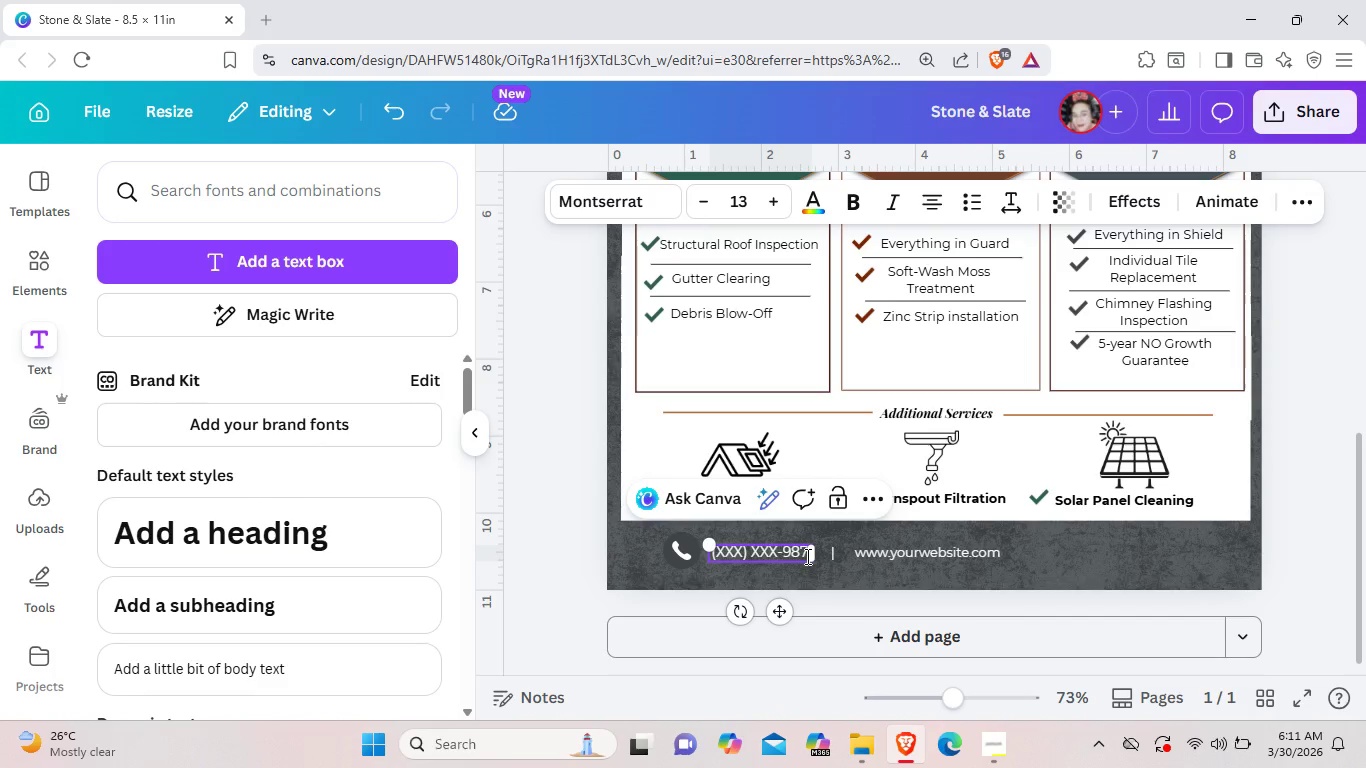 
key(Backspace)
key(Backspace)
key(Backspace)
type(XXX)
 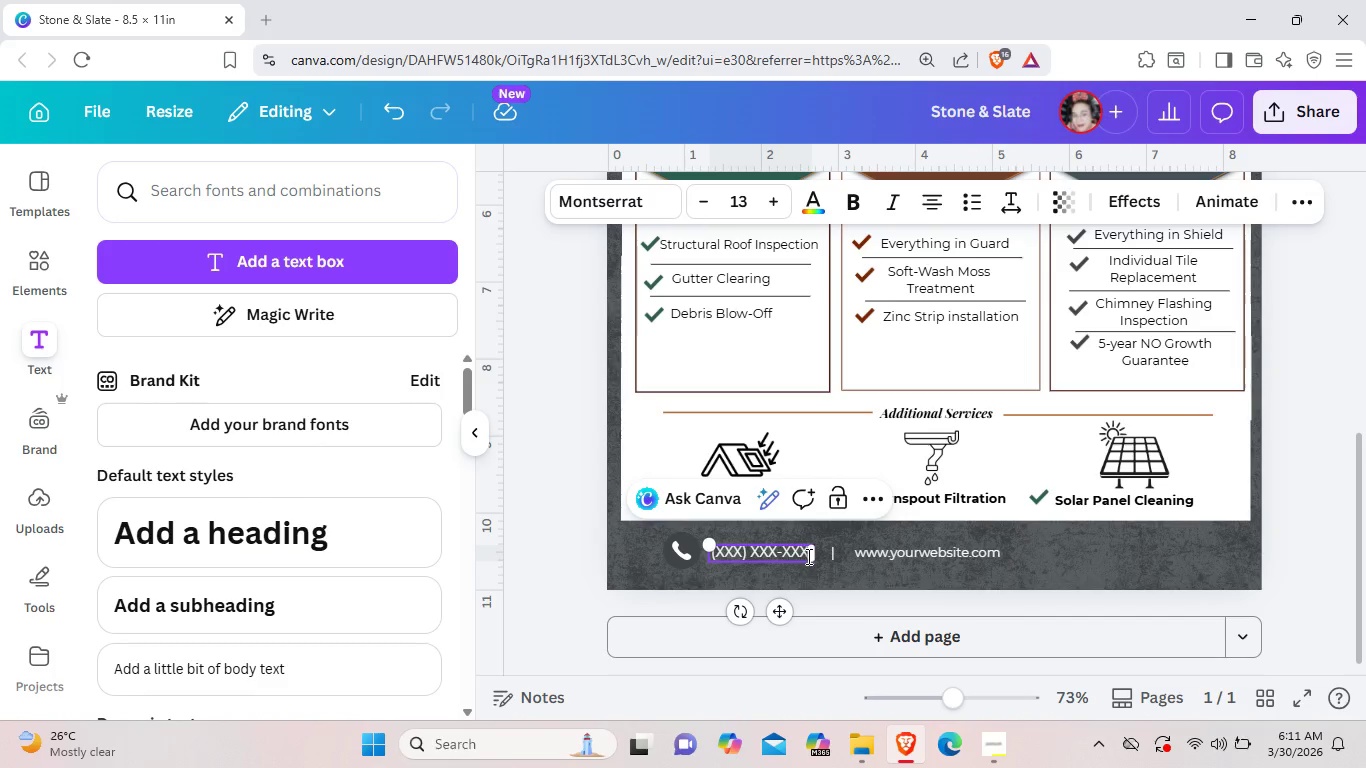 
left_click([1073, 565])
 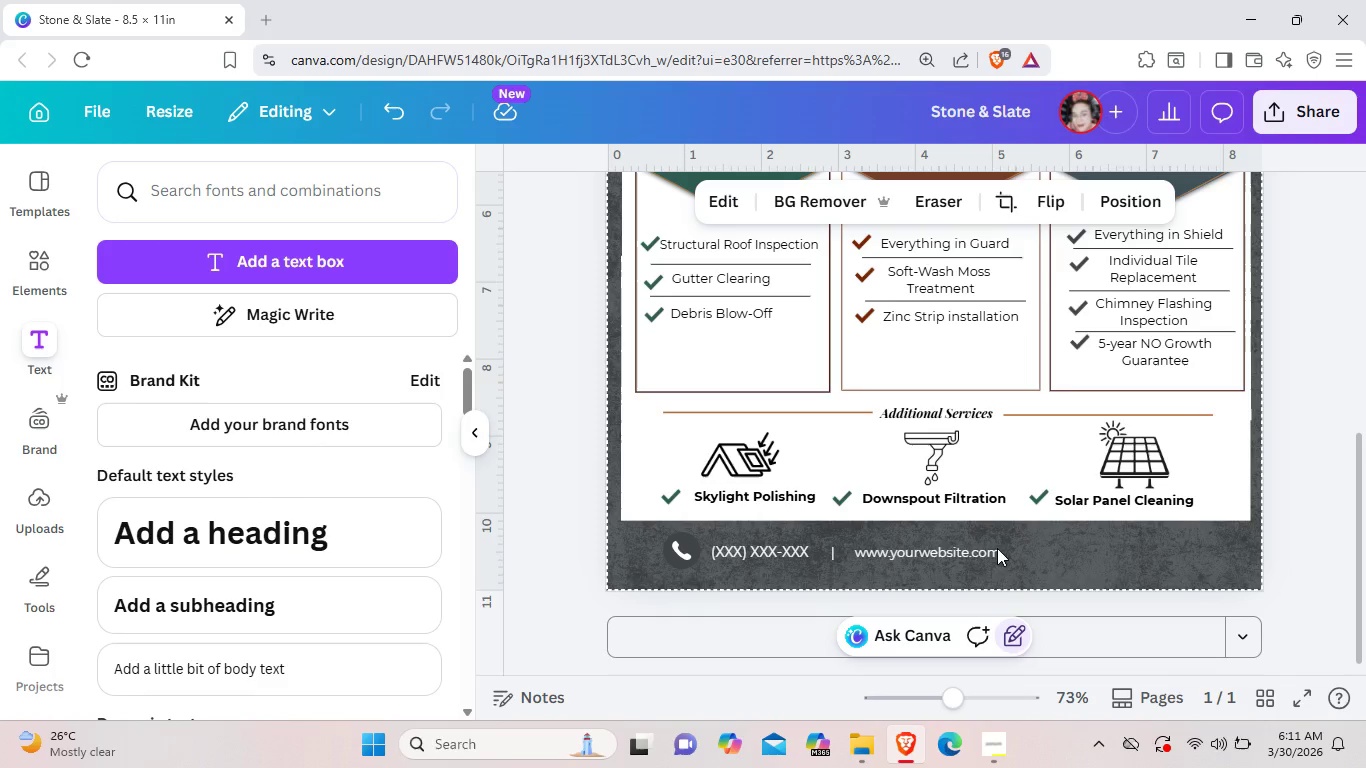 
left_click([990, 548])
 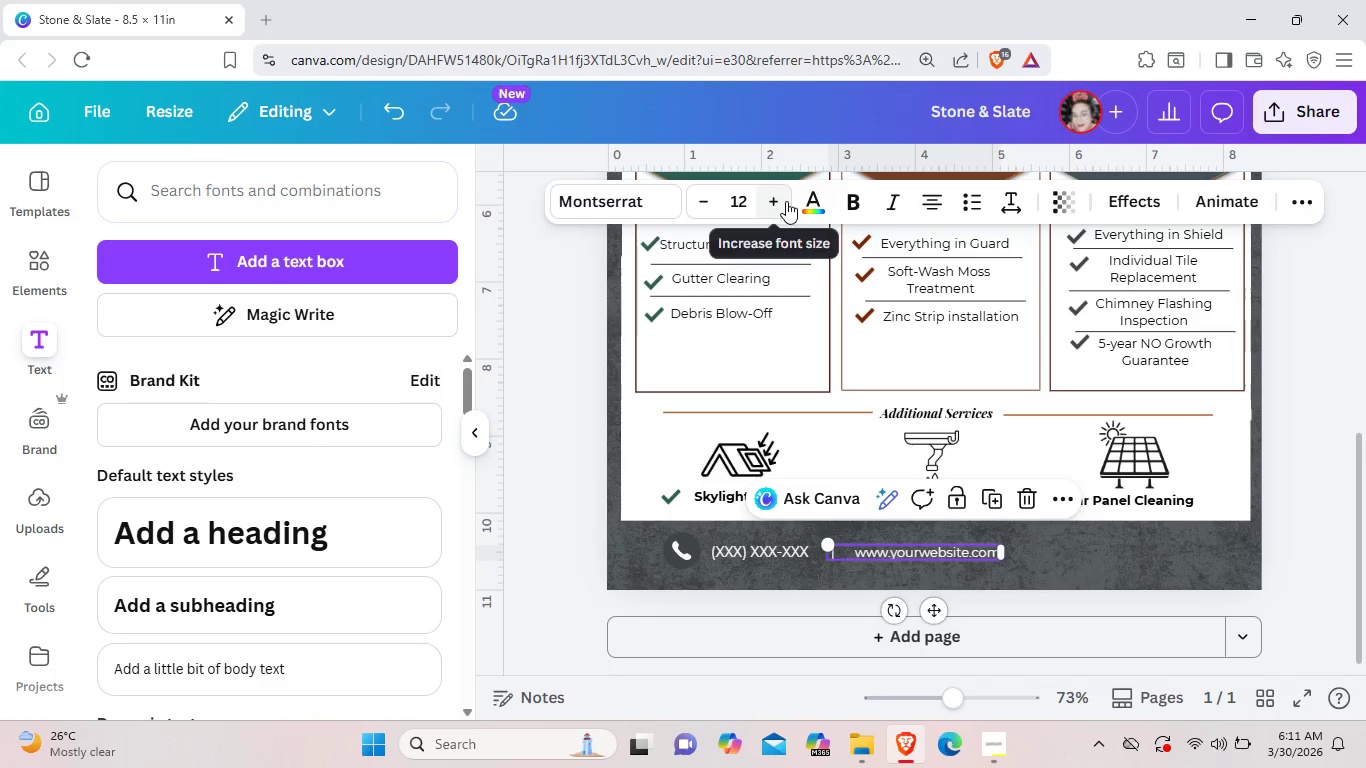 
left_click([784, 201])
 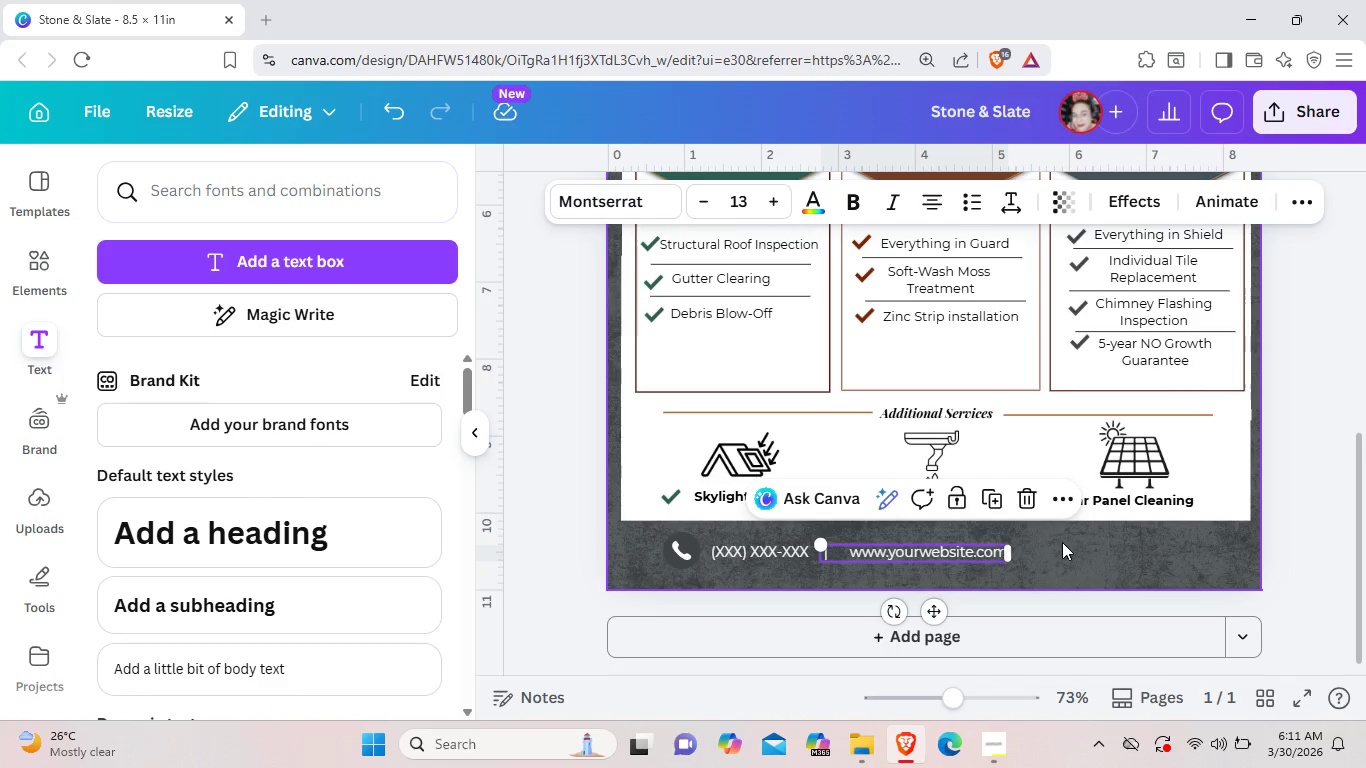 
left_click([1063, 542])
 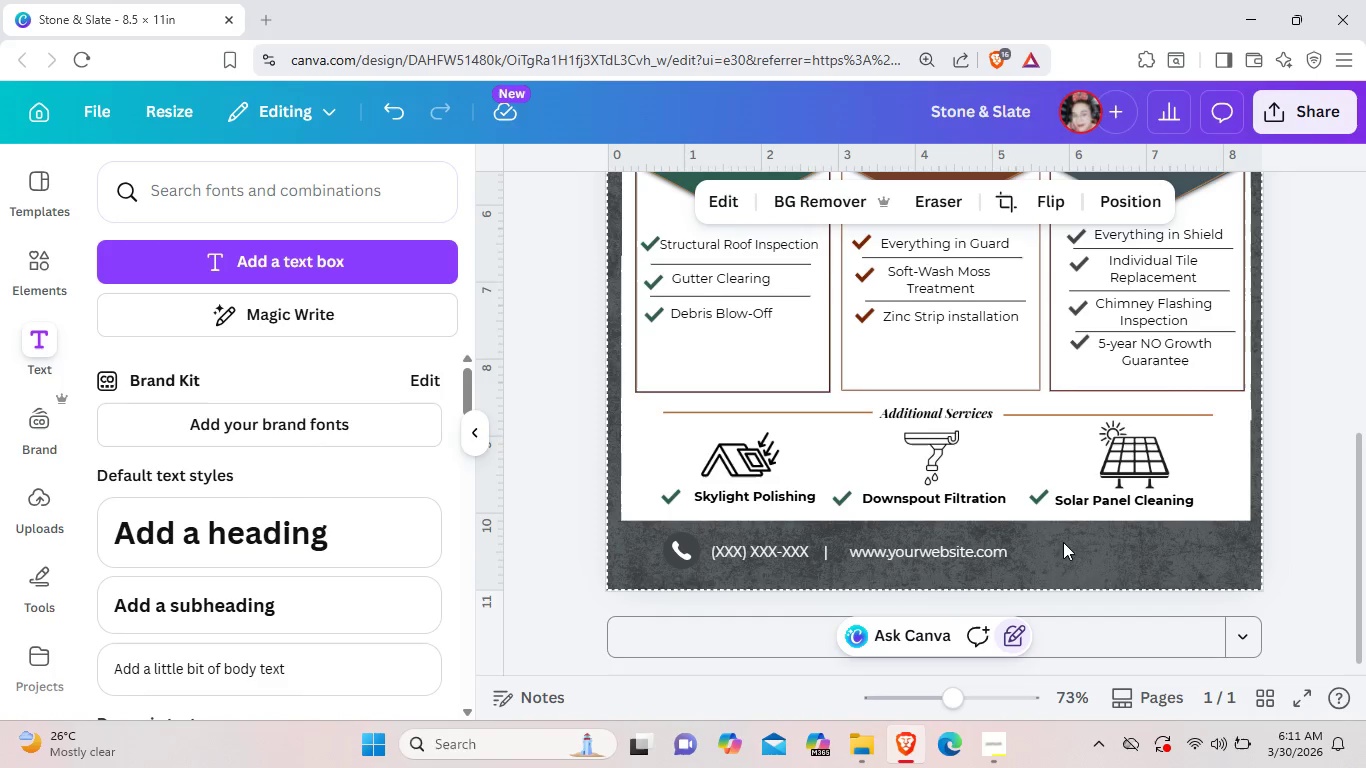 
left_click([989, 549])
 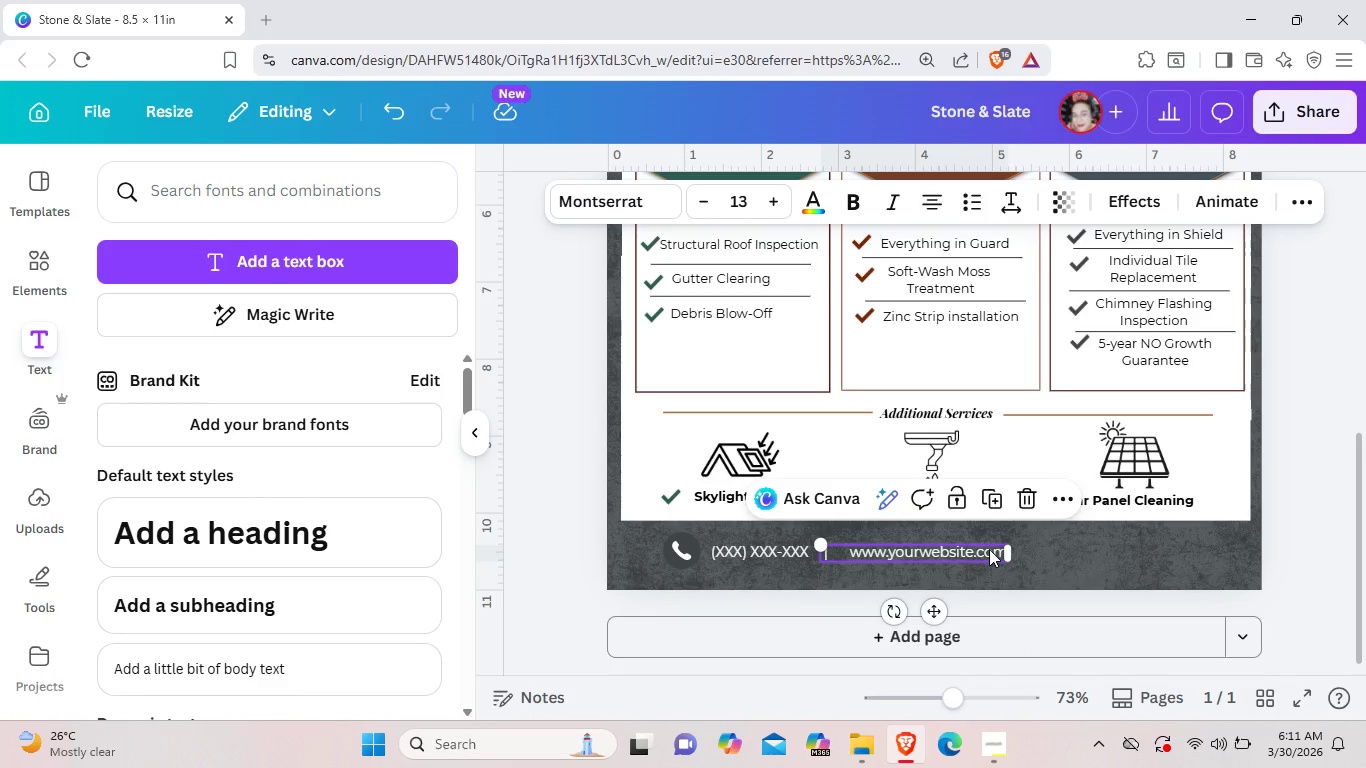 
key(Control+C)
 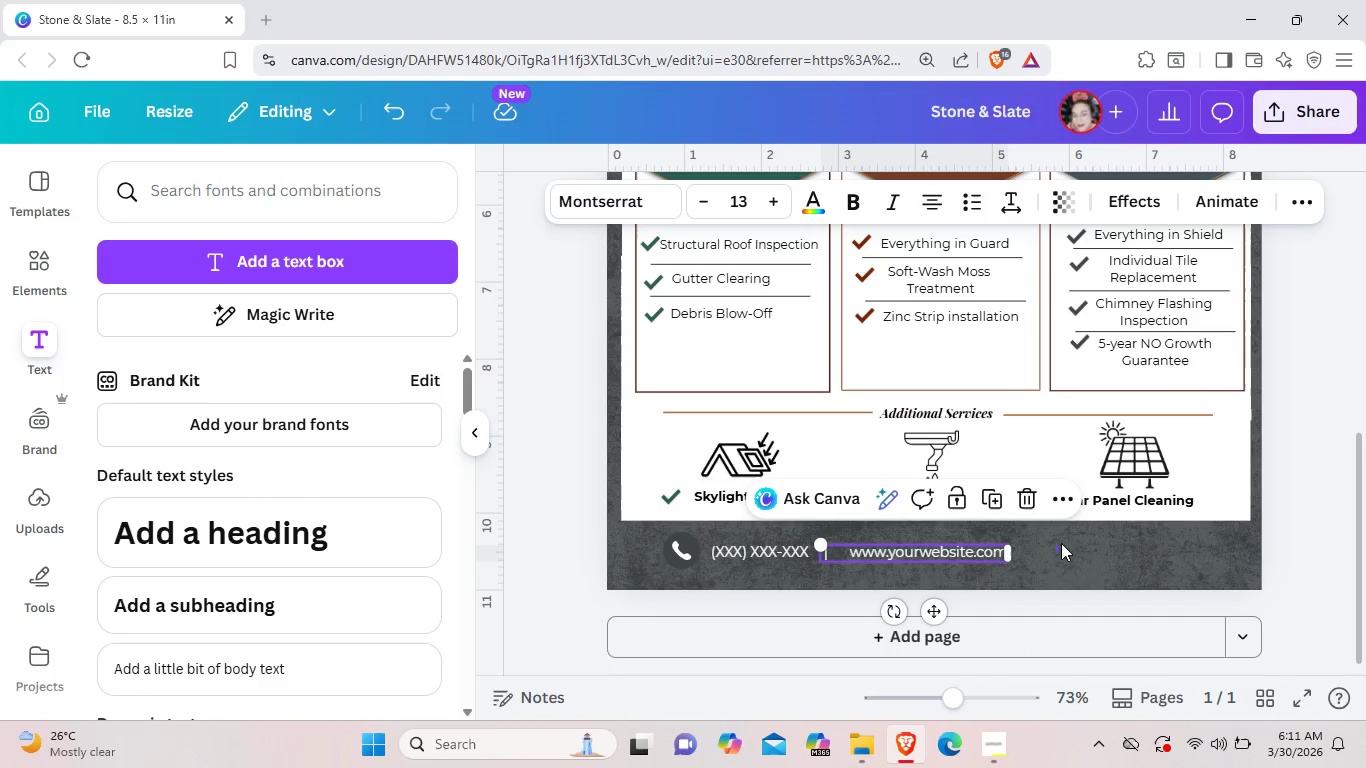 
left_click_drag(start_coordinate=[1058, 552], to_coordinate=[1061, 543])
 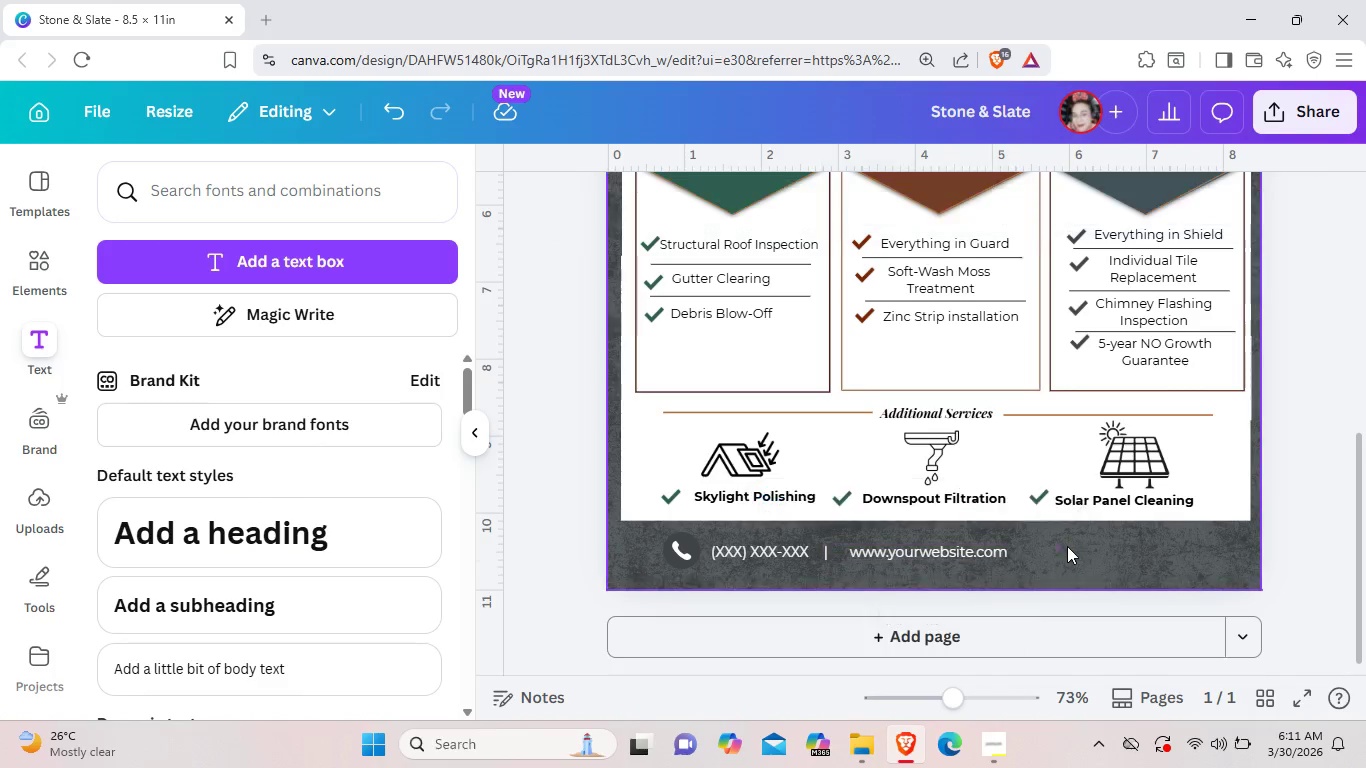 
key(Control+ControlLeft)
 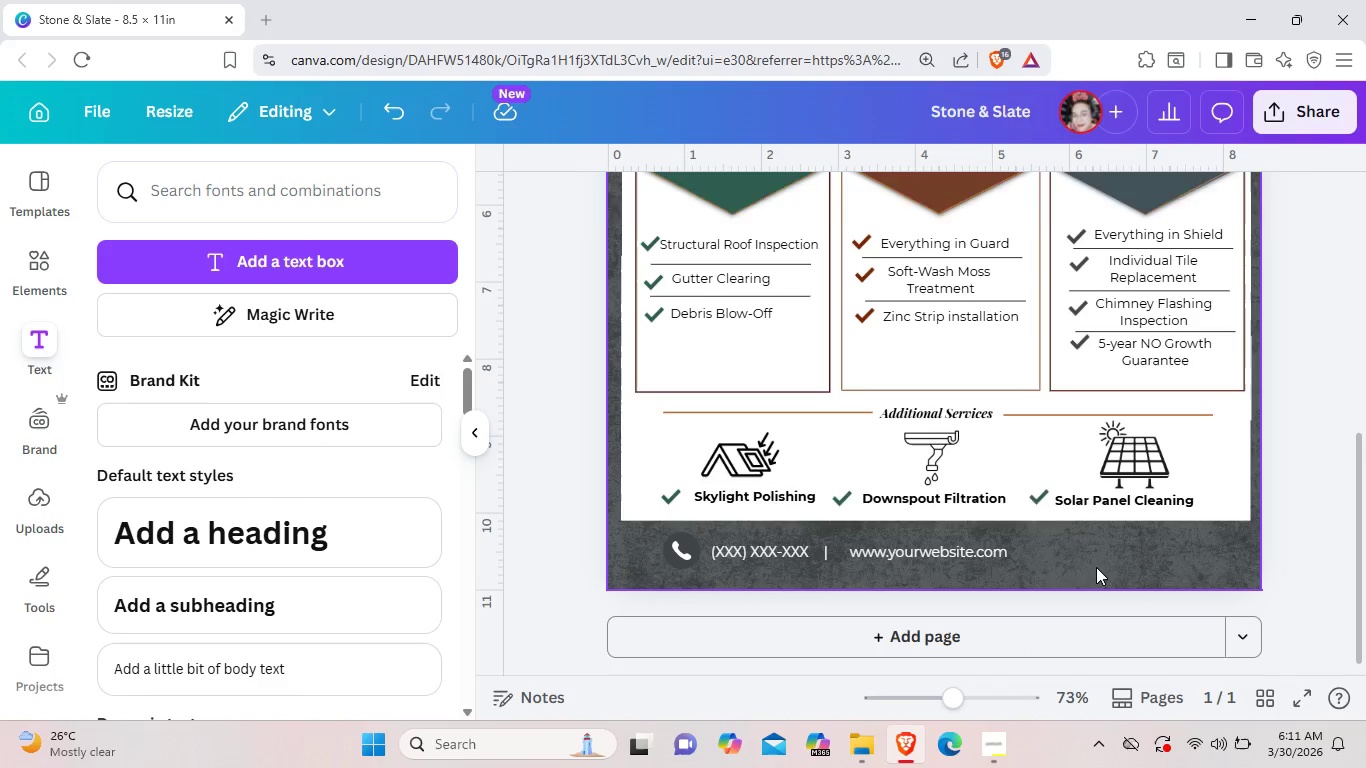 
key(Control+V)
 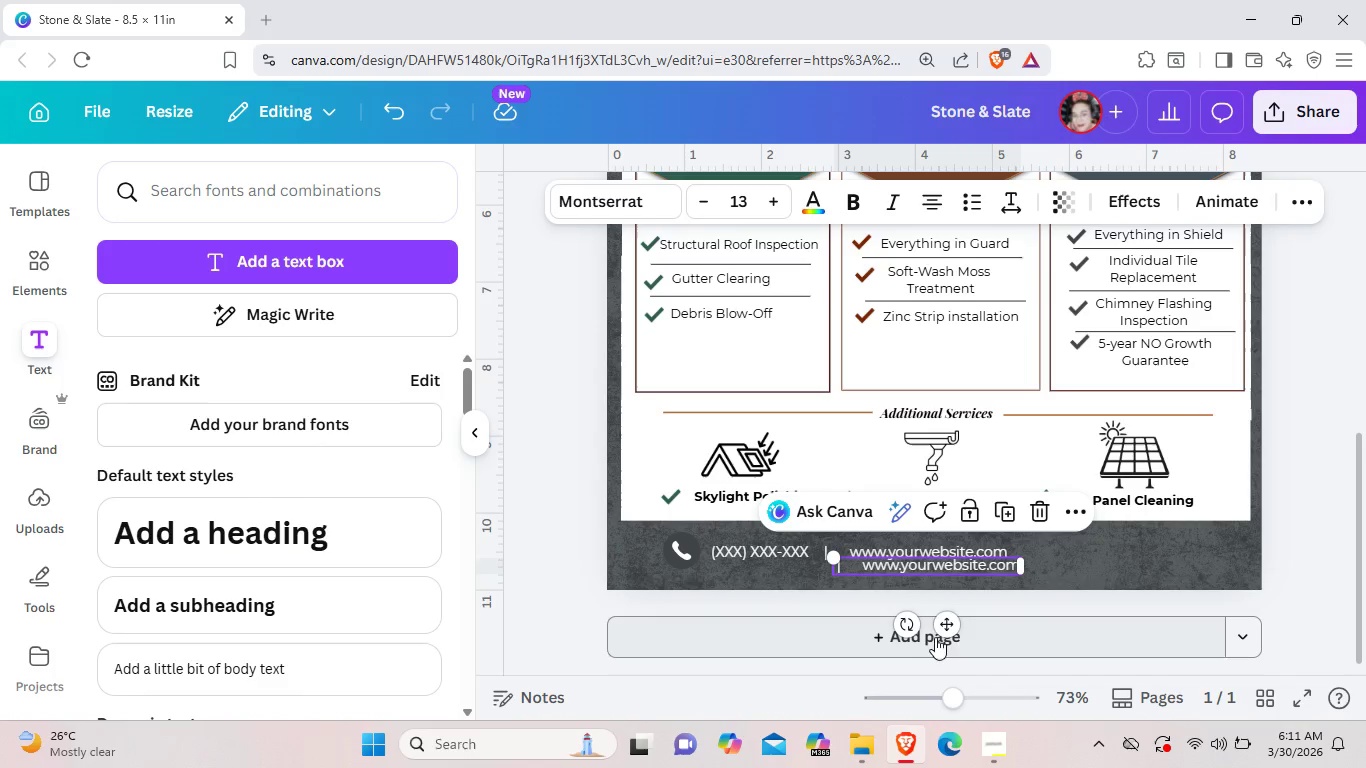 
left_click_drag(start_coordinate=[944, 635], to_coordinate=[1146, 621])
 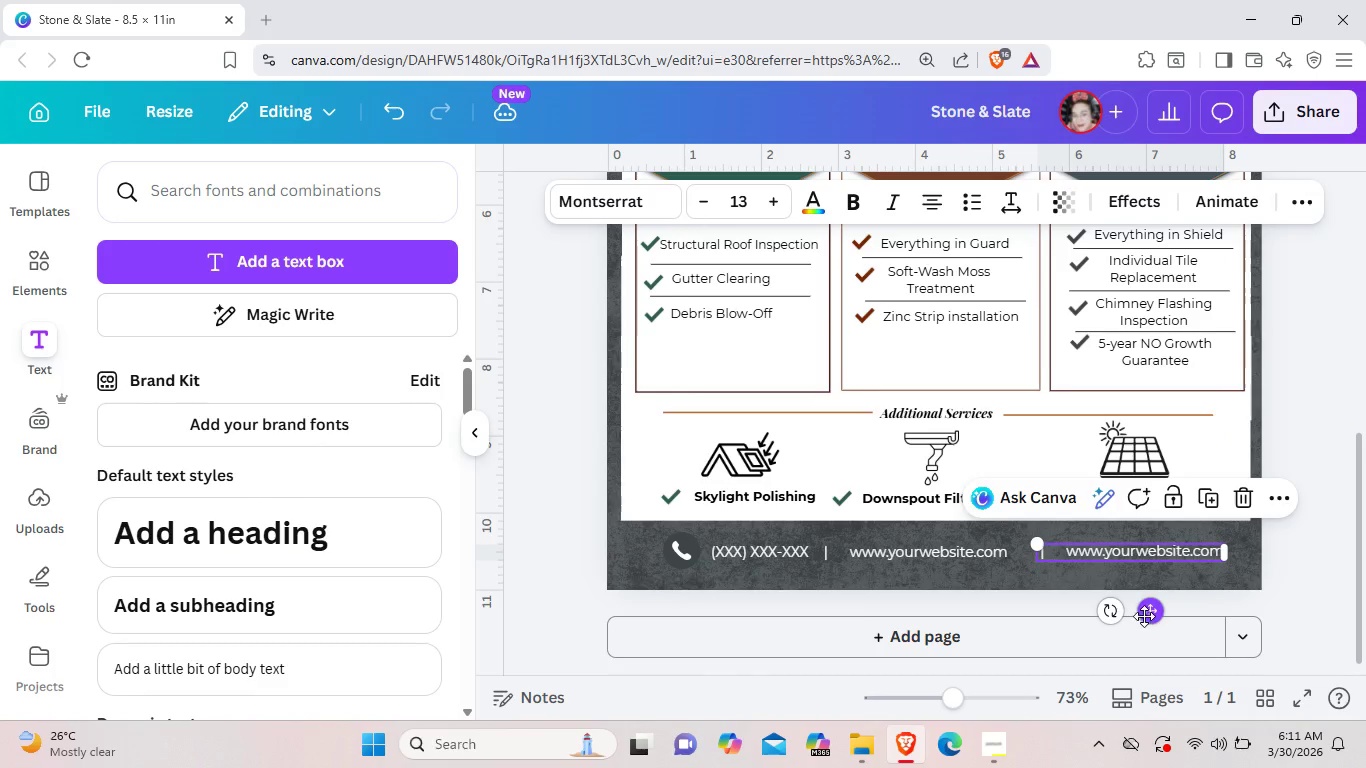 
scroll: coordinate [1139, 611], scroll_direction: up, amount: 3.0
 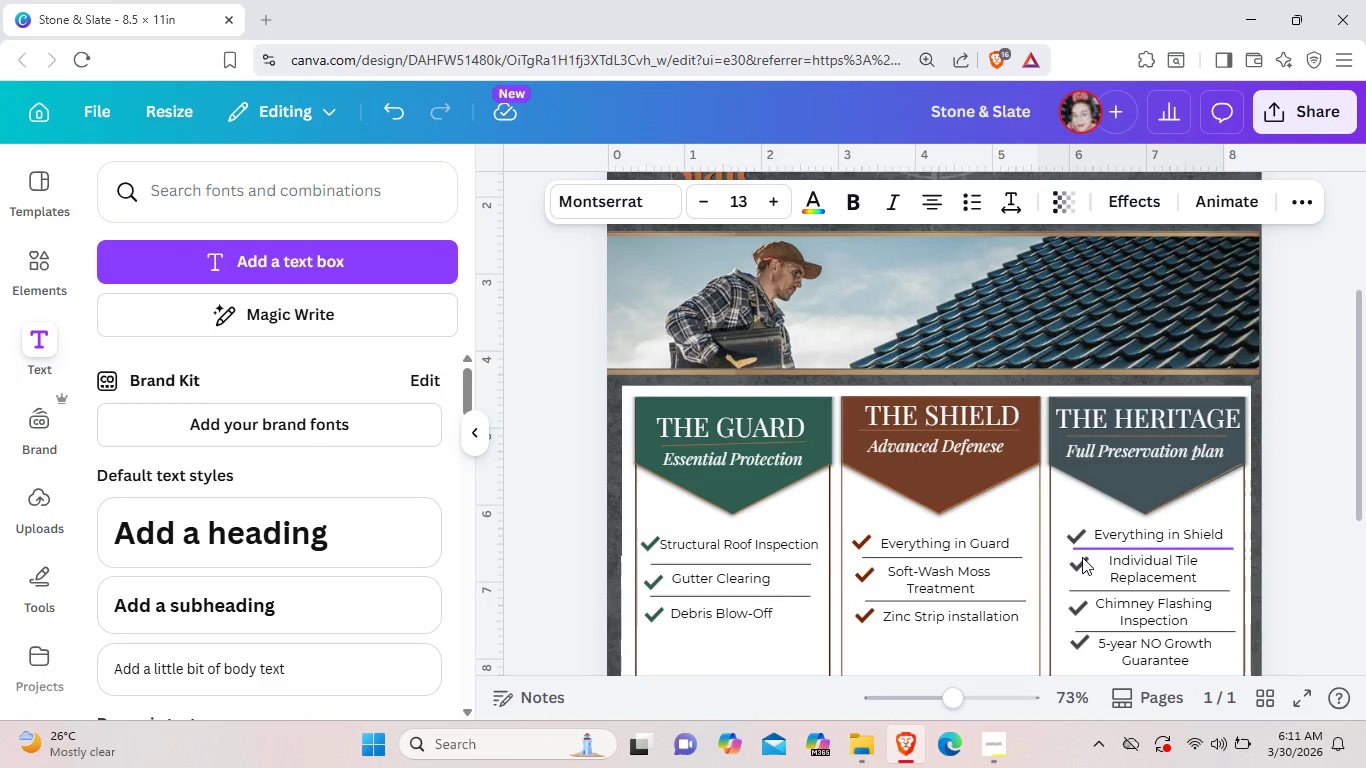 
scroll: coordinate [1082, 557], scroll_direction: down, amount: 2.0
 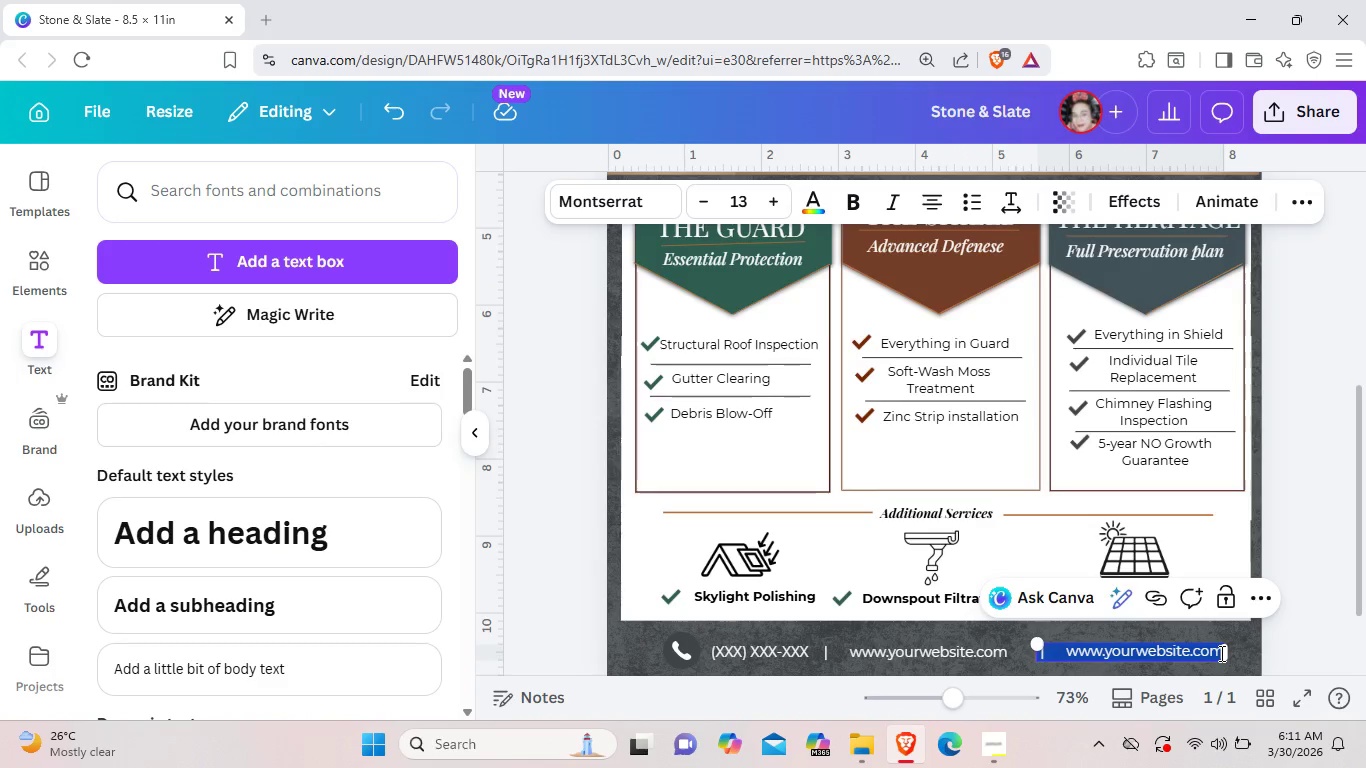 
left_click([1220, 653])
 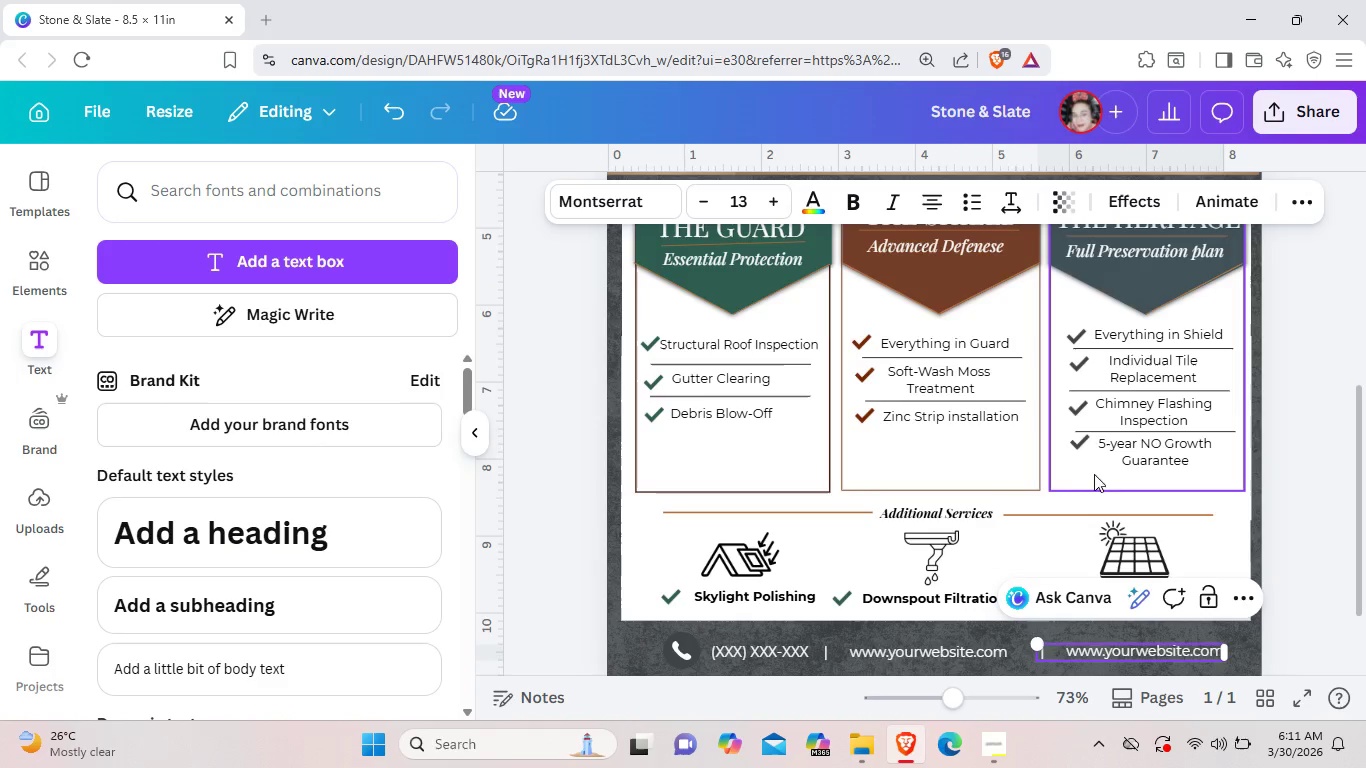 
key(Backspace)
key(Backspace)
key(Backspace)
key(Backspace)
key(Backspace)
key(Backspace)
key(Backspace)
key(Backspace)
key(Backspace)
key(Backspace)
key(Backspace)
key(Backspace)
key(Backspace)
key(Backspace)
key(Backspace)
key(Backspace)
key(Backspace)
key(Backspace)
key(Backspace)
type(Technician Nm)
key(Backspace)
type(ame:______________)
 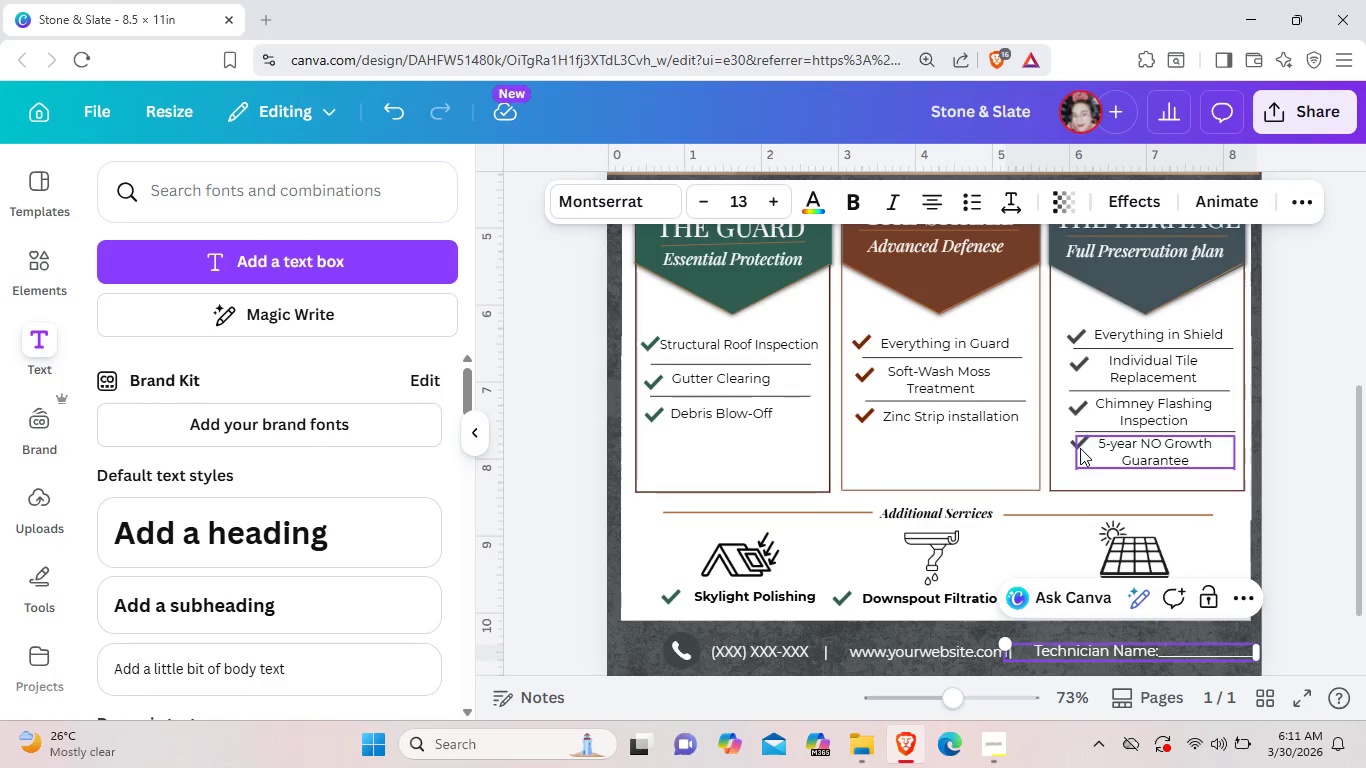 
left_click([1326, 600])
 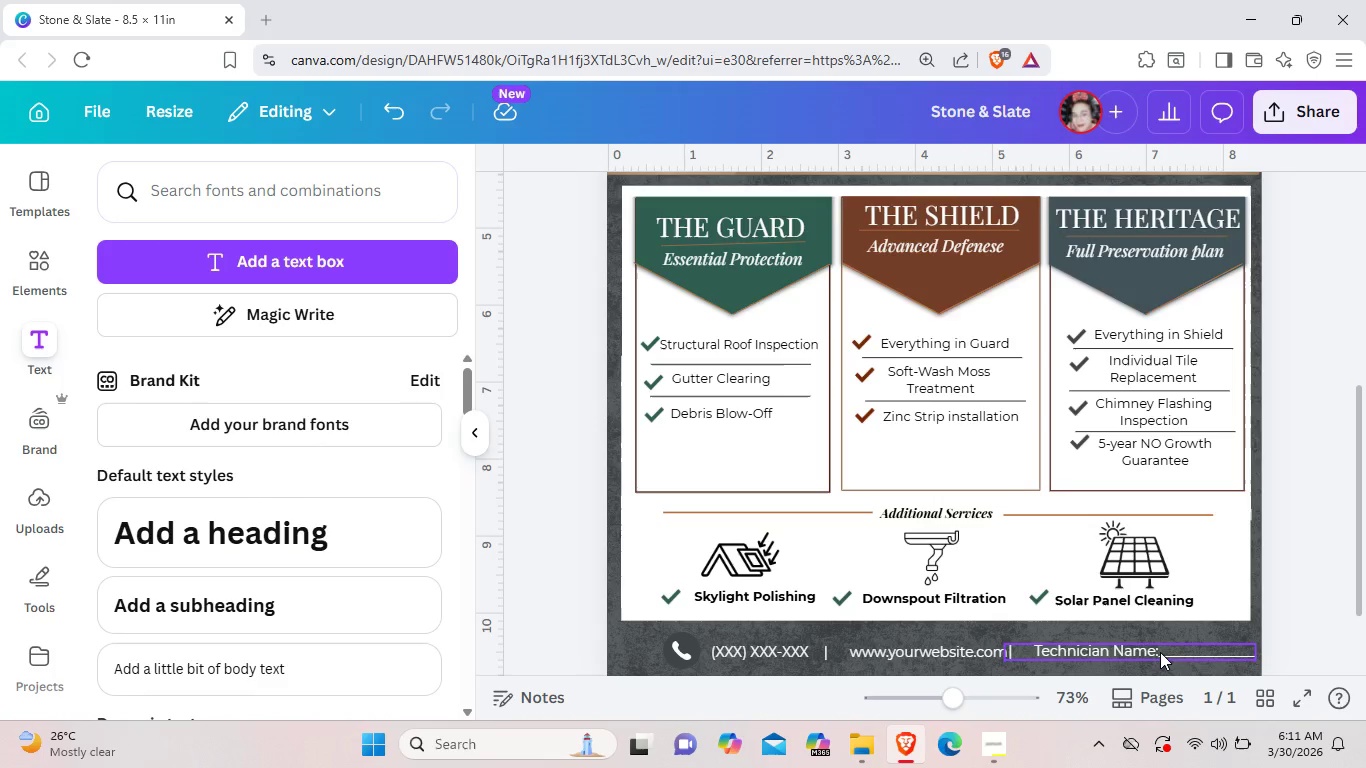 
left_click_drag(start_coordinate=[1159, 652], to_coordinate=[1153, 652])
 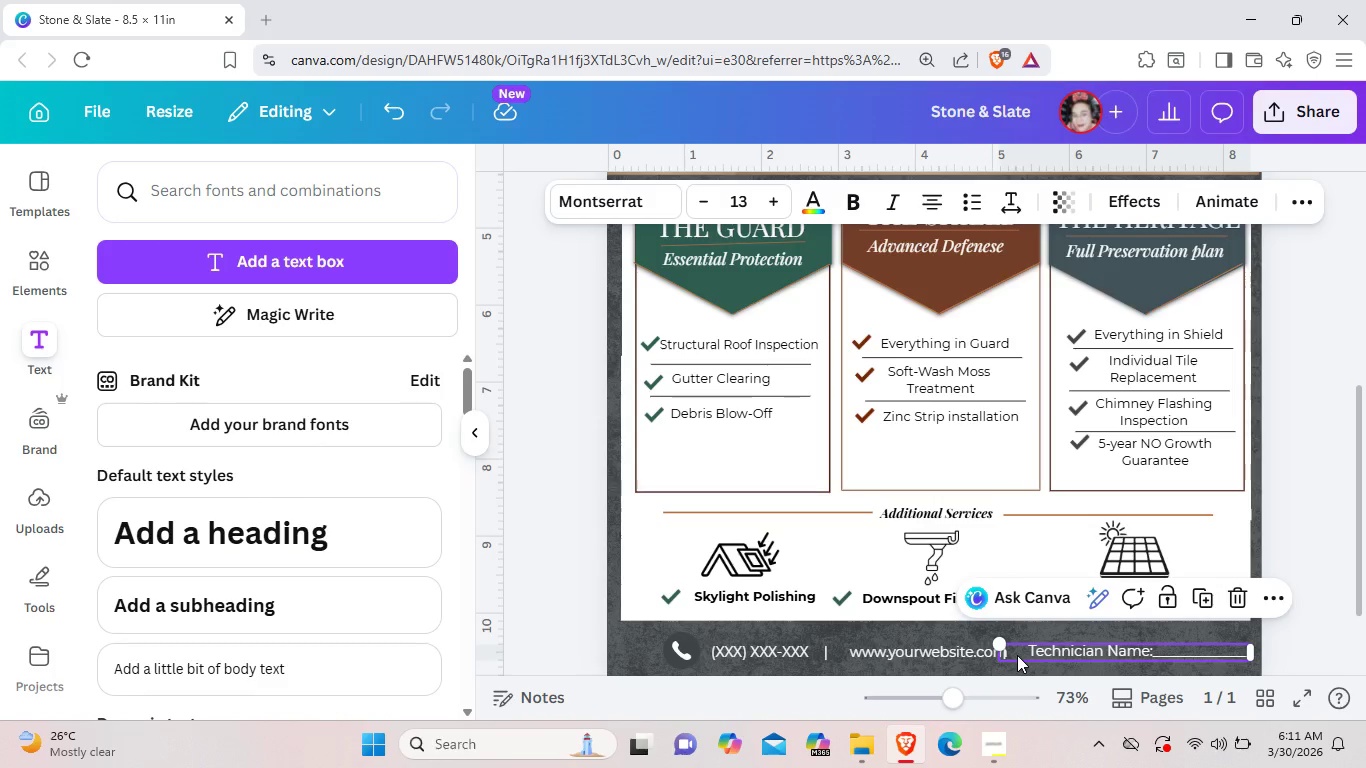 
left_click([1017, 655])
 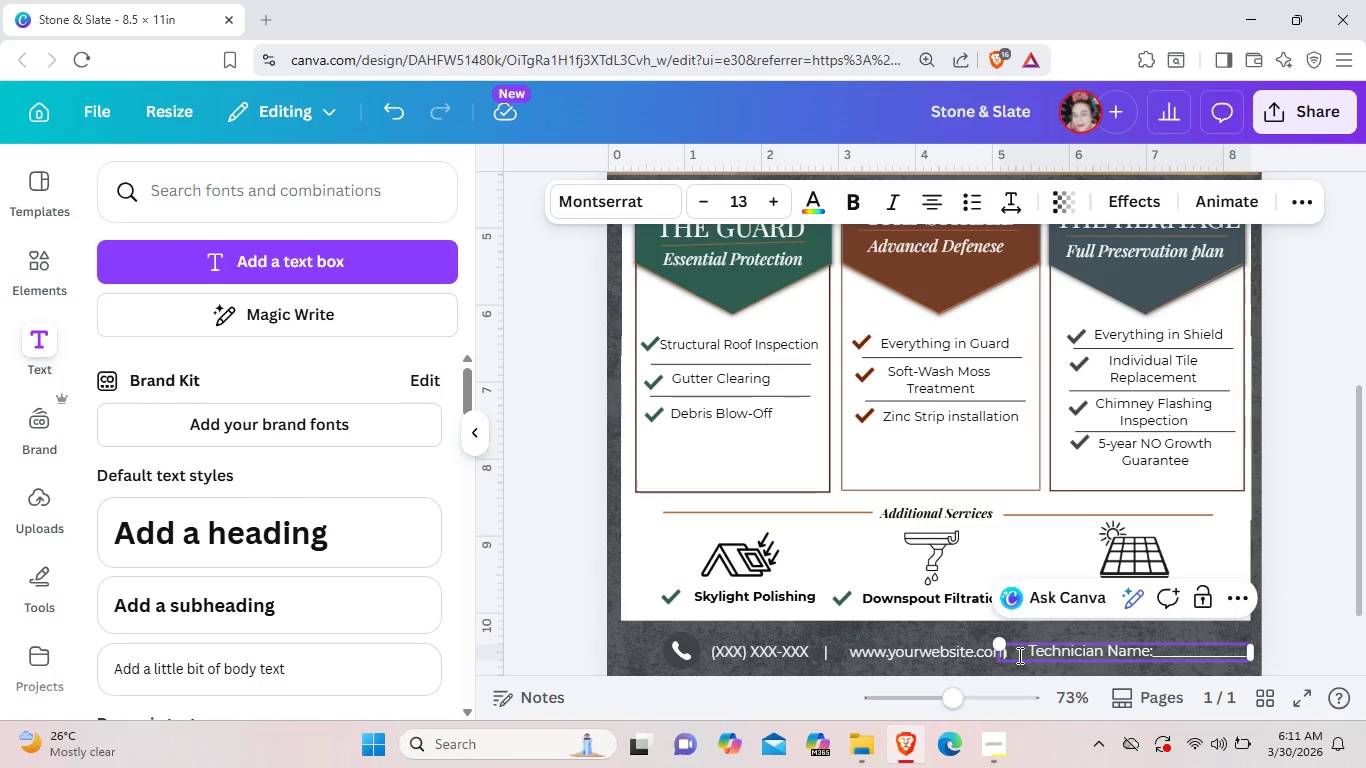 
left_click([1018, 655])
 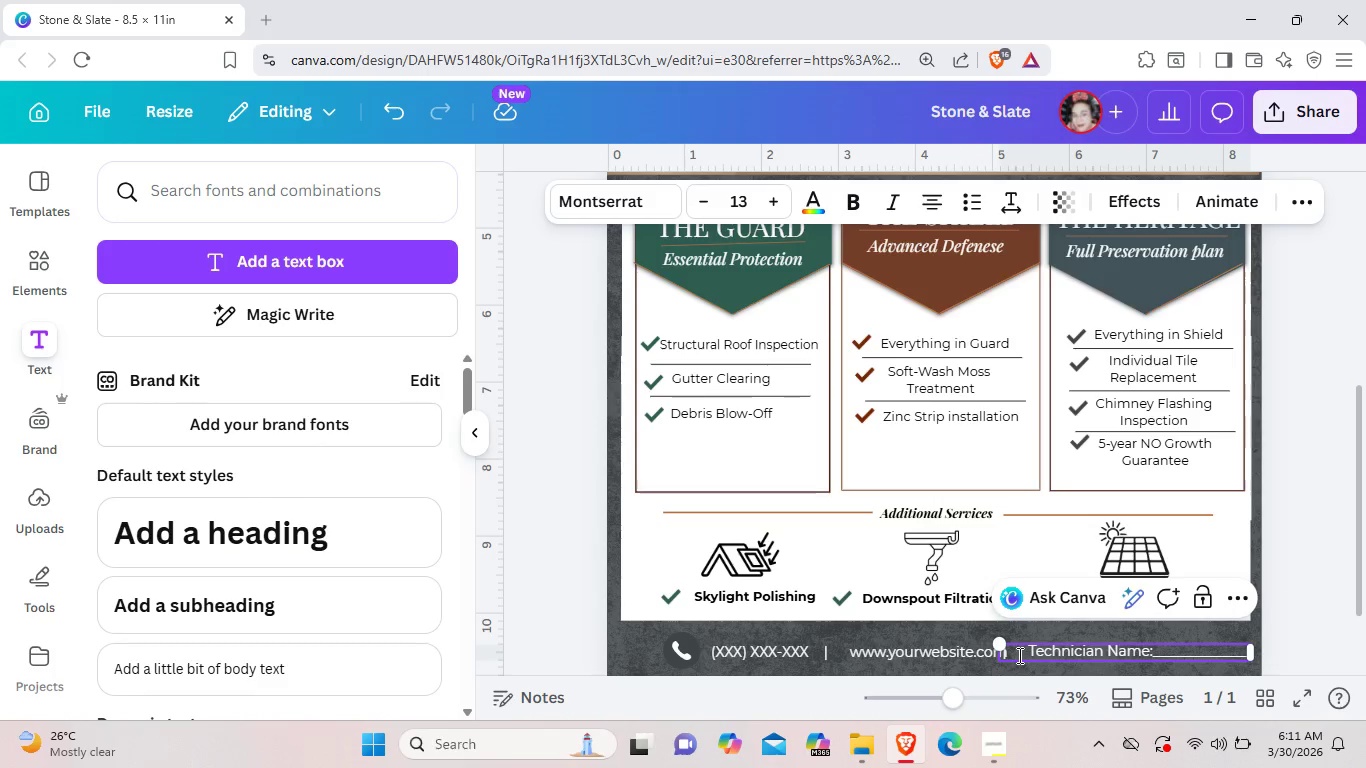 
key(Backspace)
 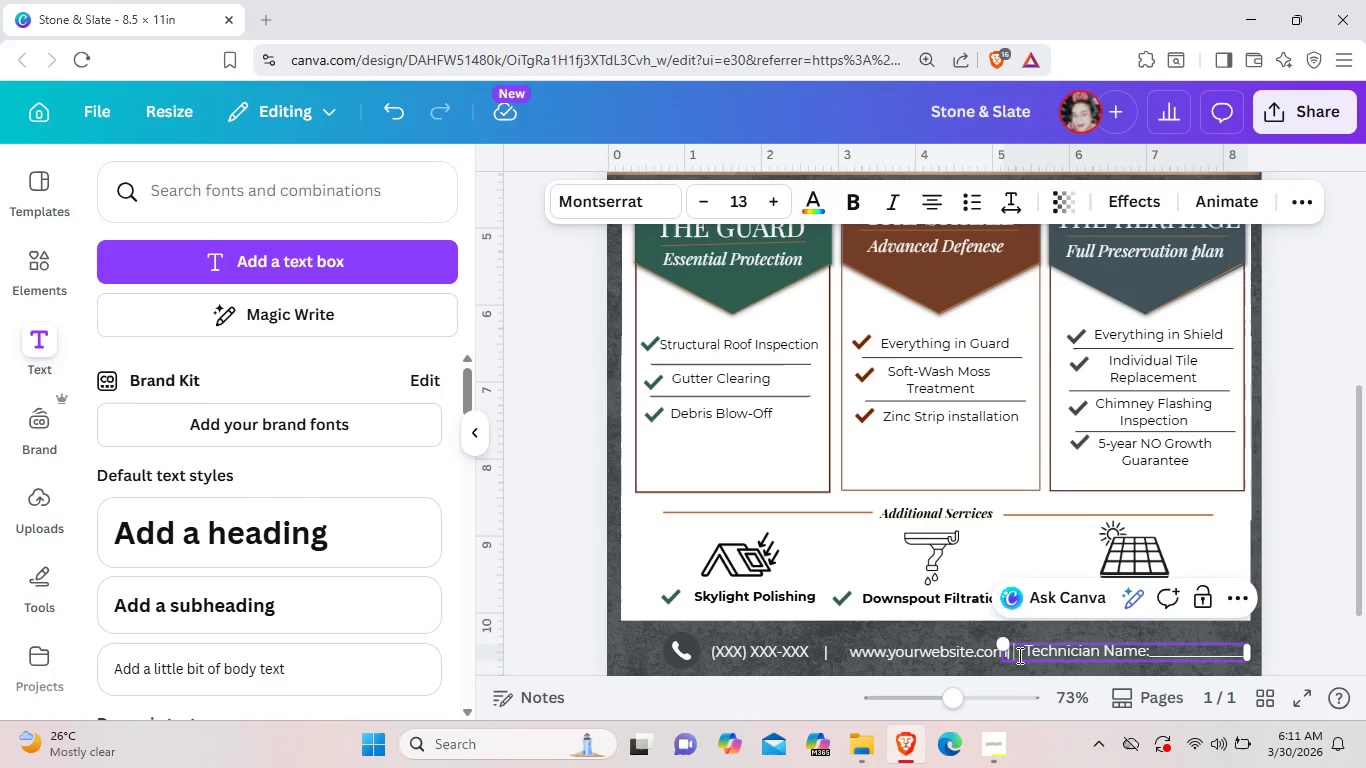 
key(Backspace)
 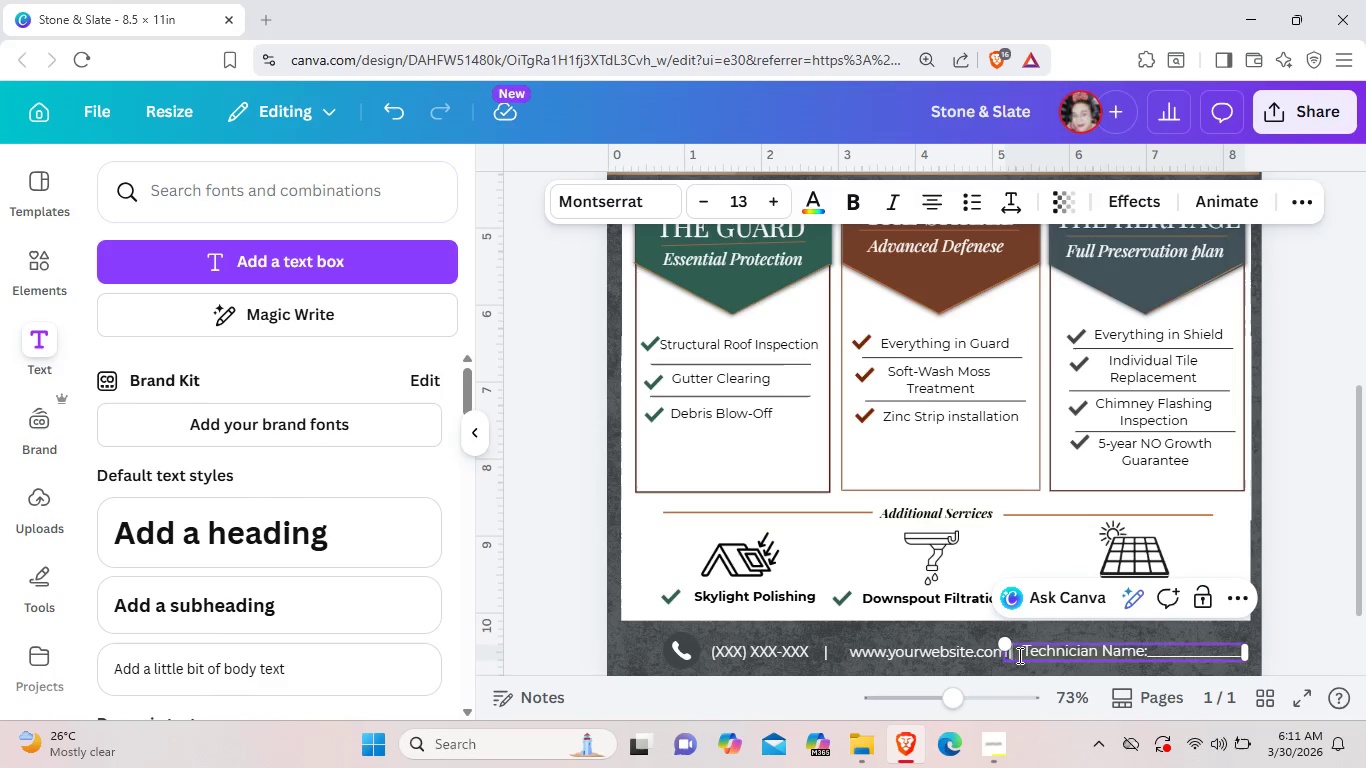 
key(Backspace)
 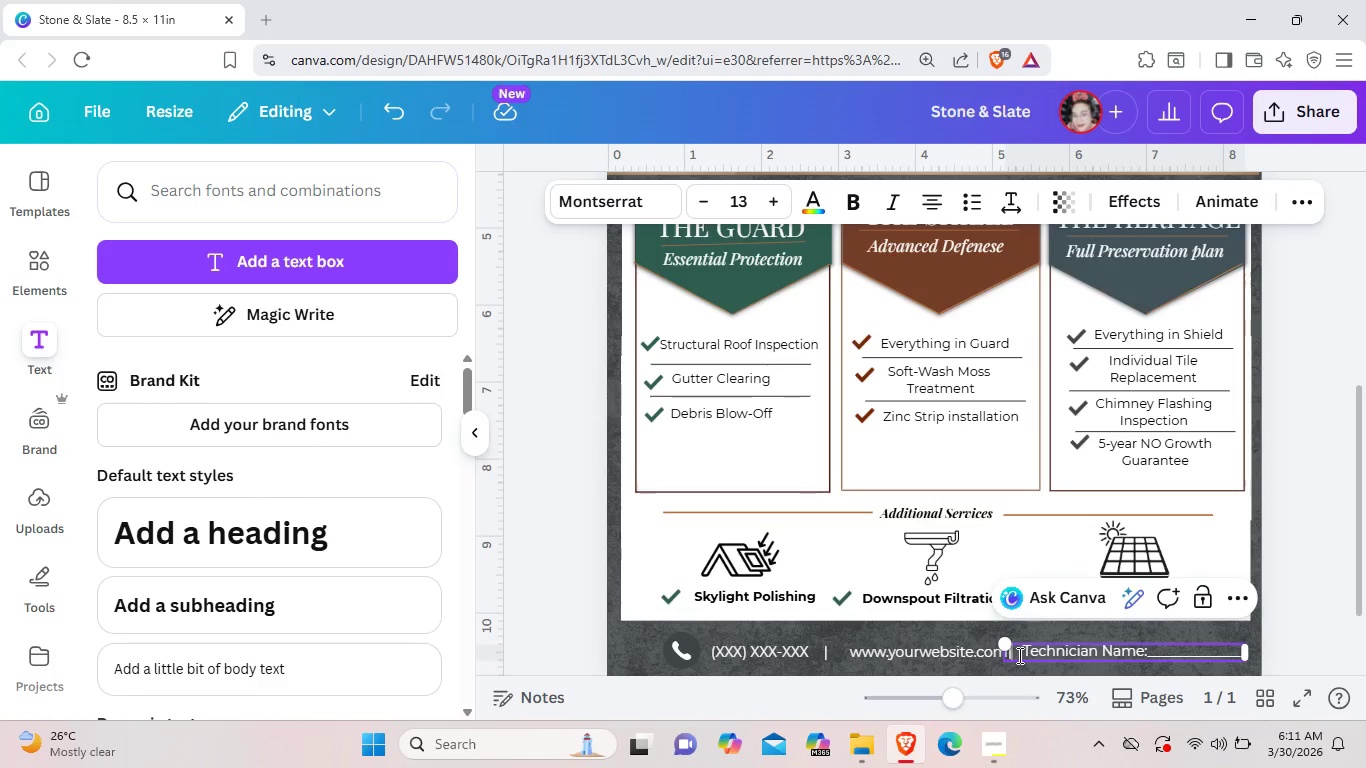 
key(Backspace)
 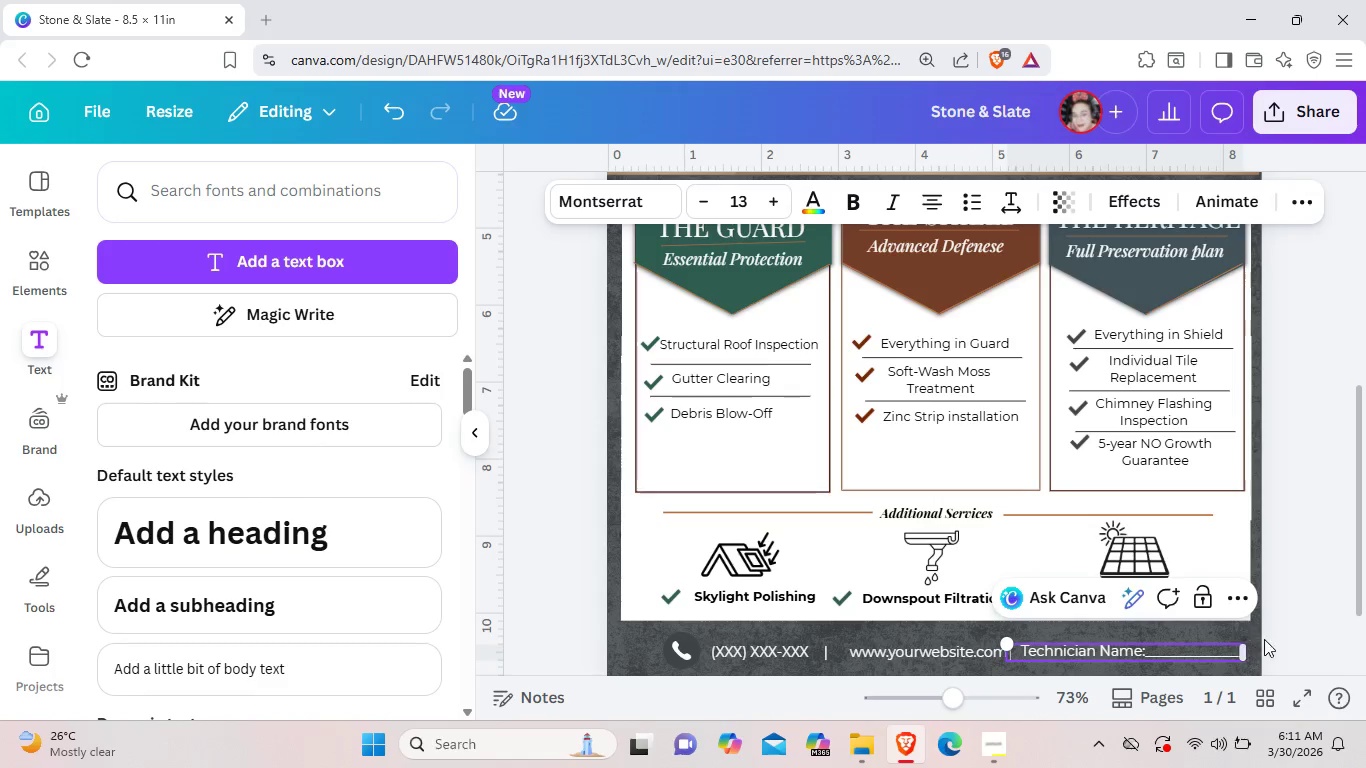 
left_click([1320, 628])
 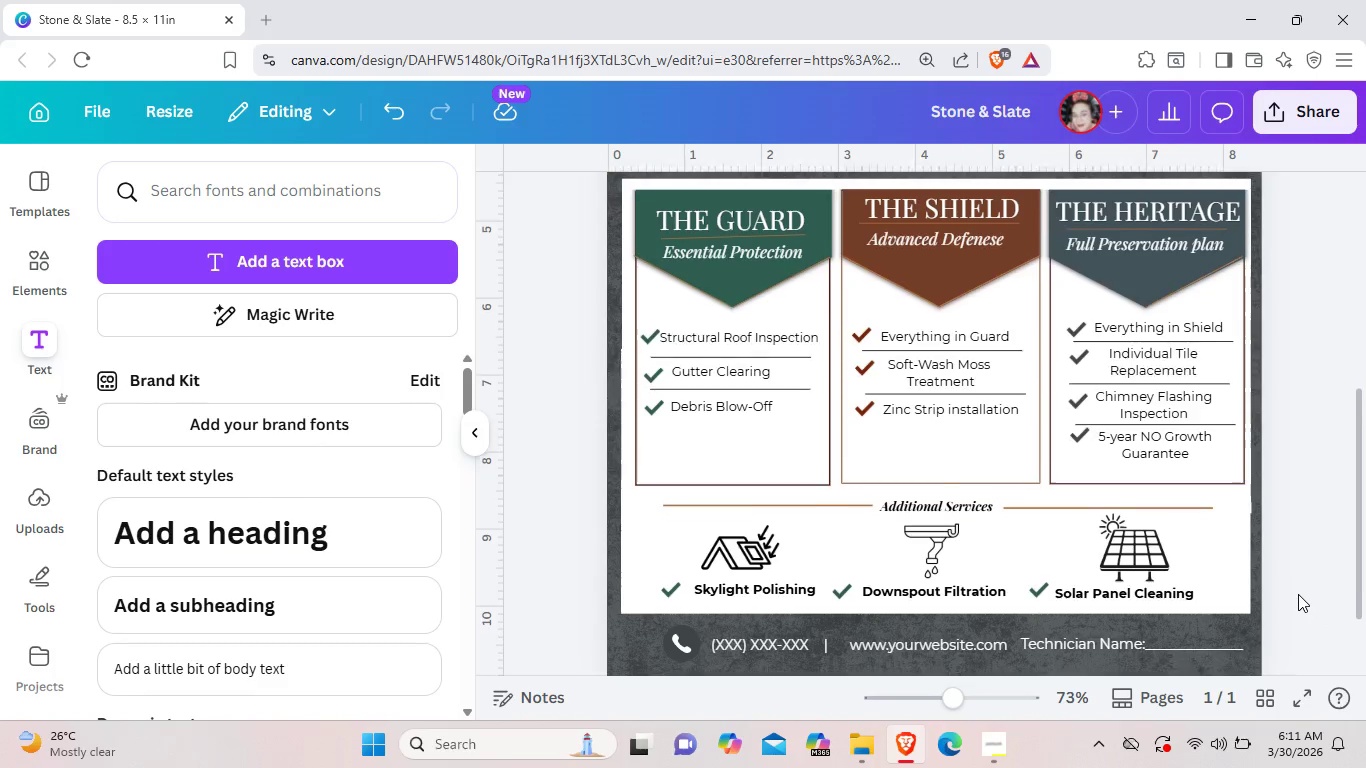 
scroll: coordinate [1298, 595], scroll_direction: down, amount: 1.0
 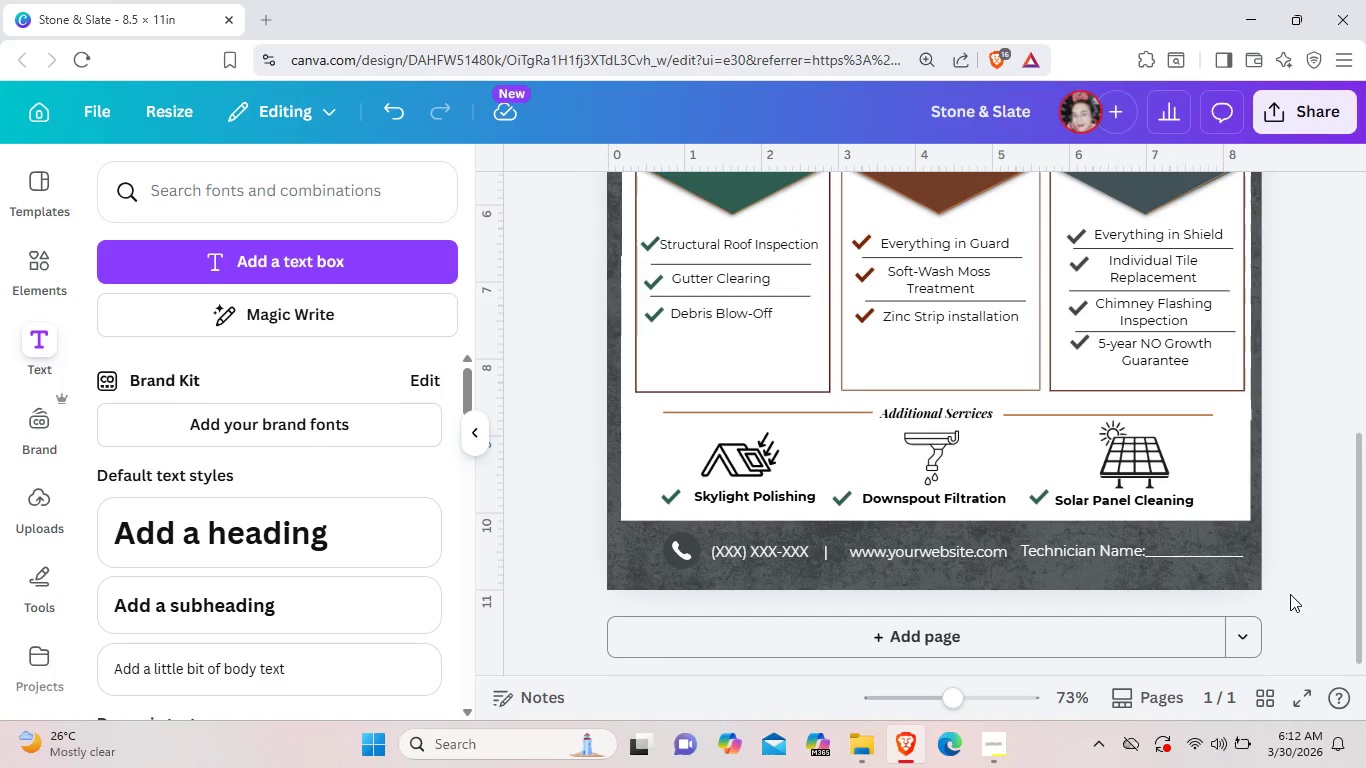 
wait(8.16)
 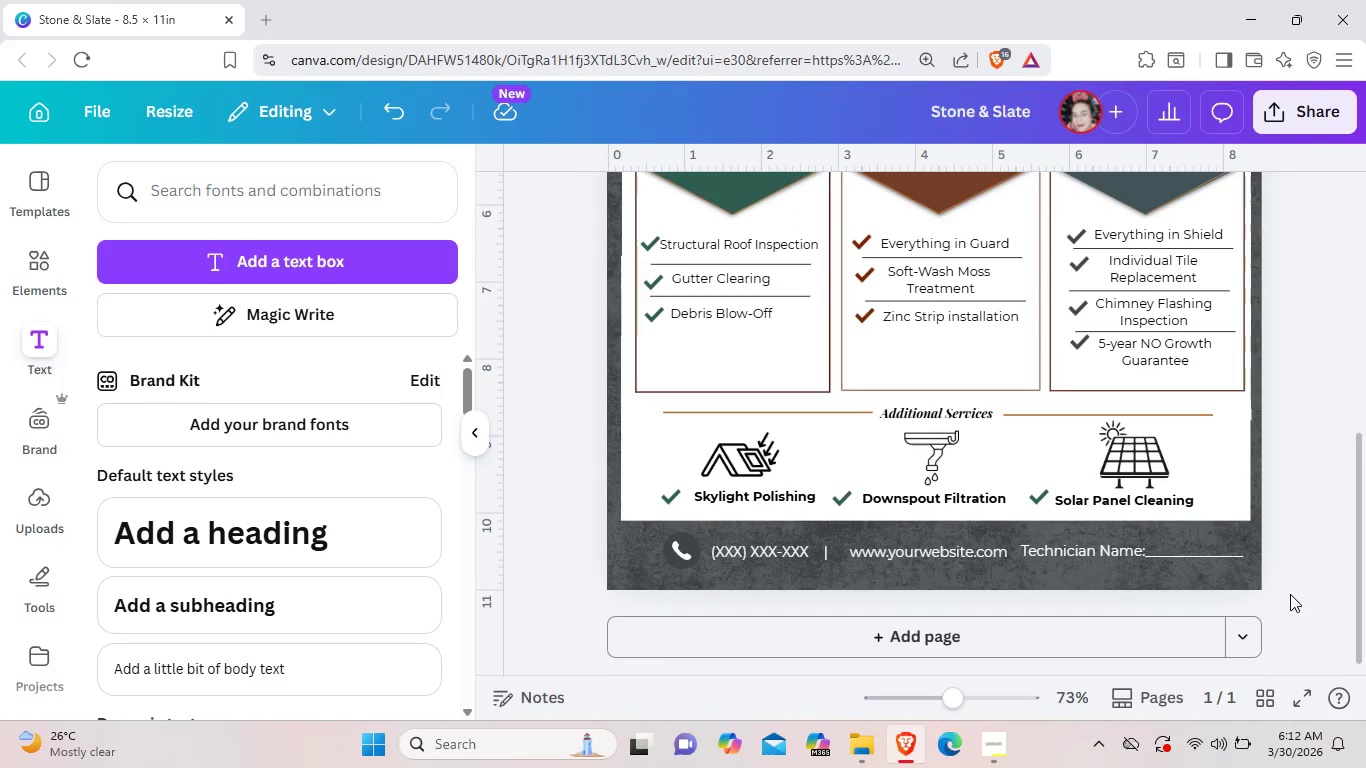 
left_click_drag(start_coordinate=[685, 549], to_coordinate=[660, 550])
 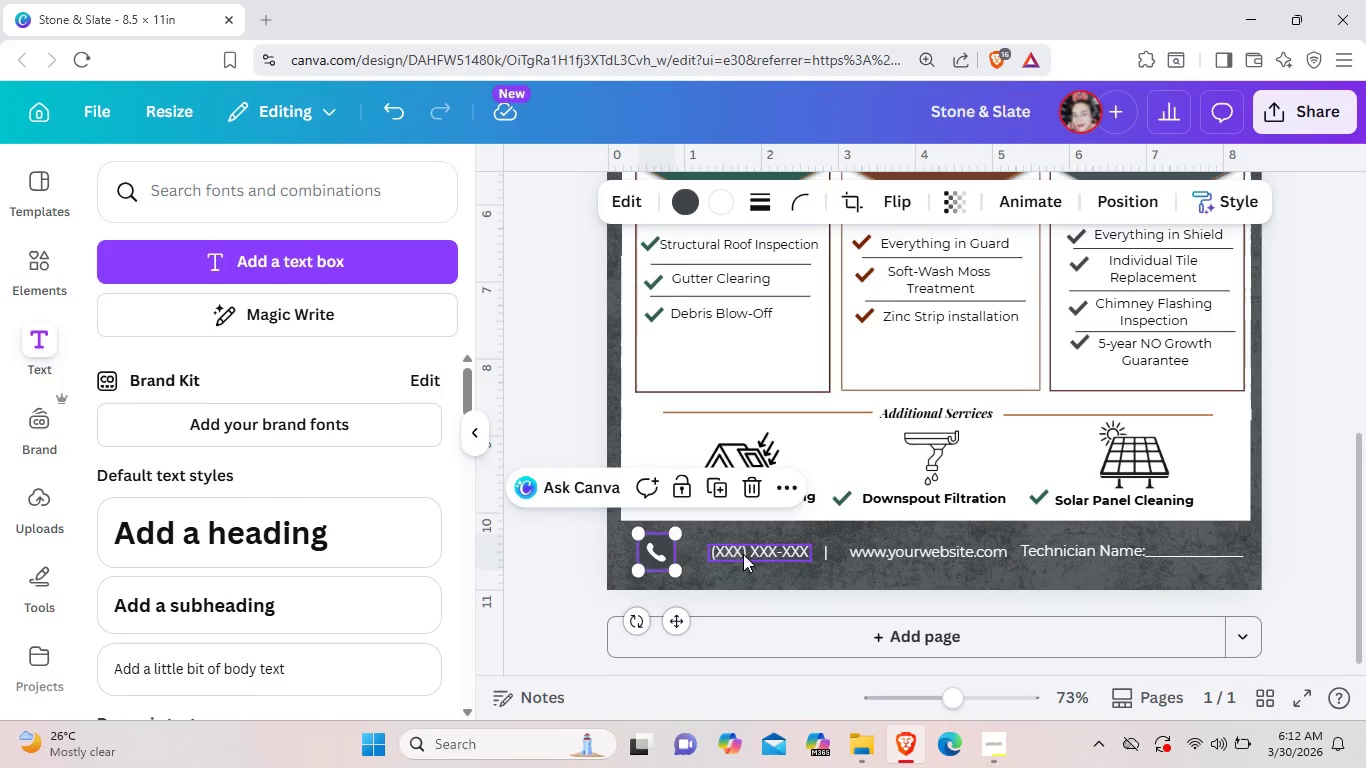 
left_click_drag(start_coordinate=[744, 554], to_coordinate=[720, 552])
 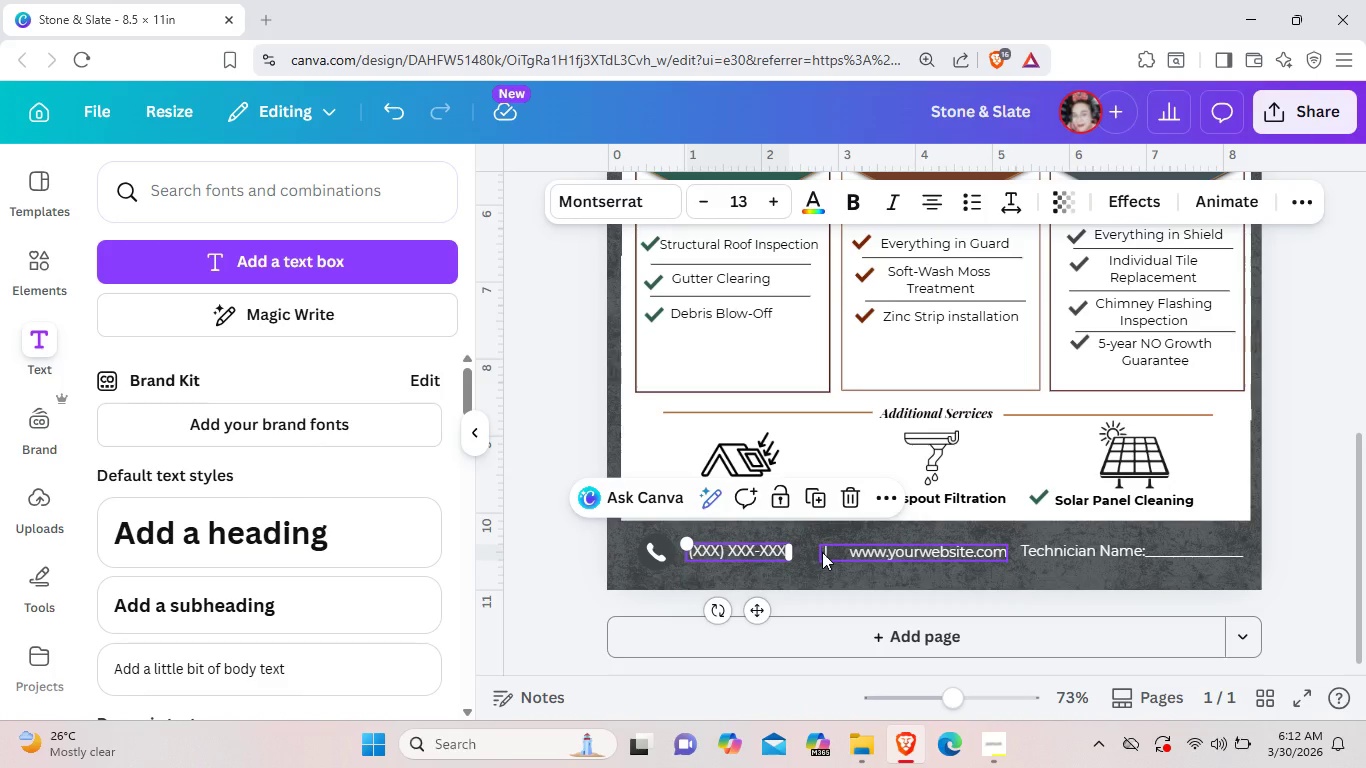 
left_click_drag(start_coordinate=[822, 552], to_coordinate=[808, 552])
 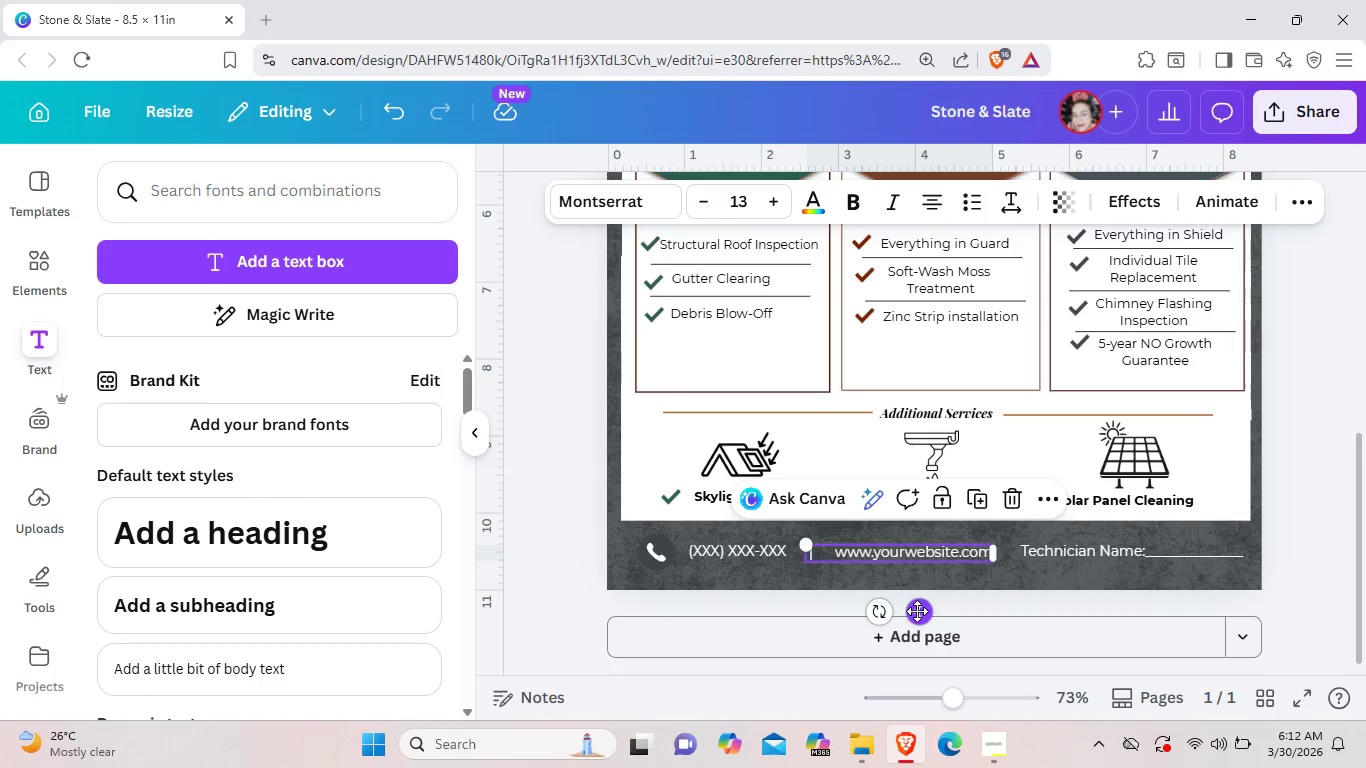 
left_click_drag(start_coordinate=[917, 611], to_coordinate=[909, 607])
 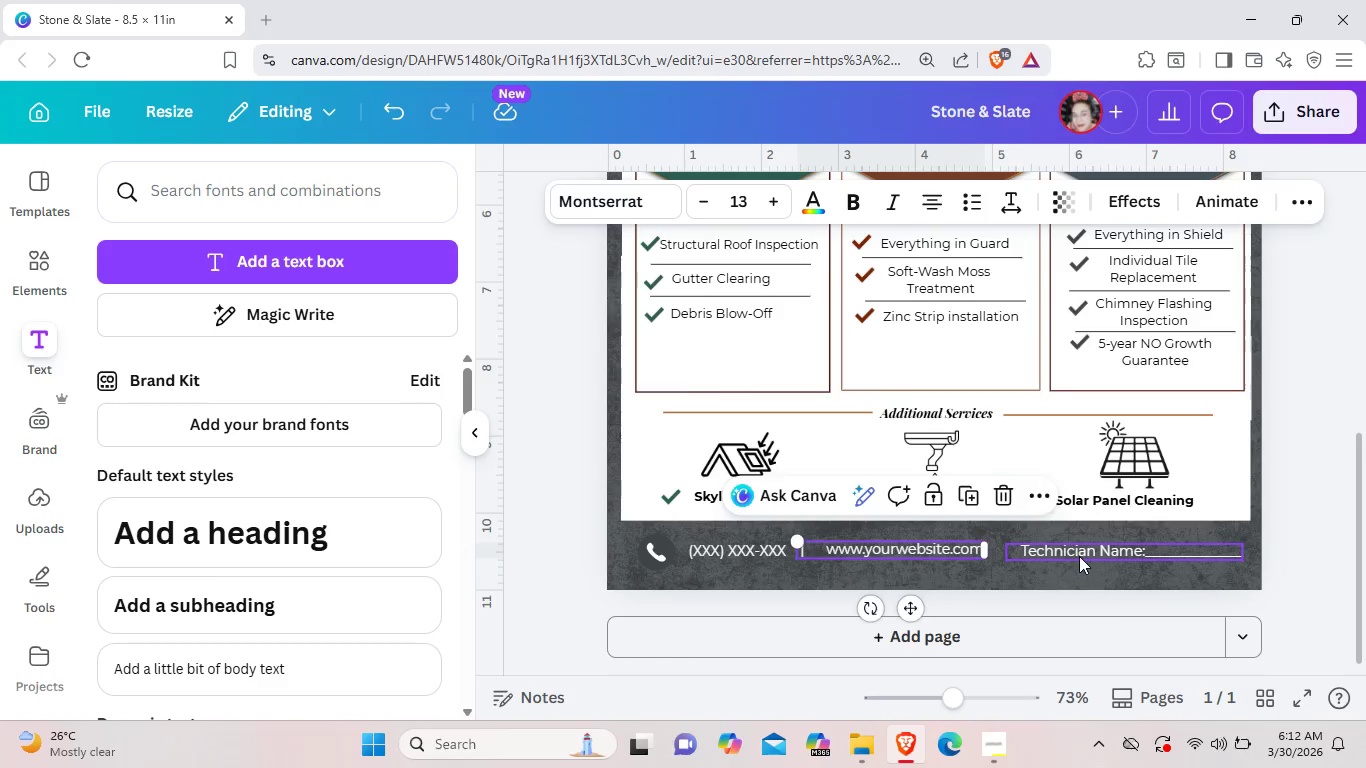 
left_click_drag(start_coordinate=[1079, 556], to_coordinate=[1074, 556])
 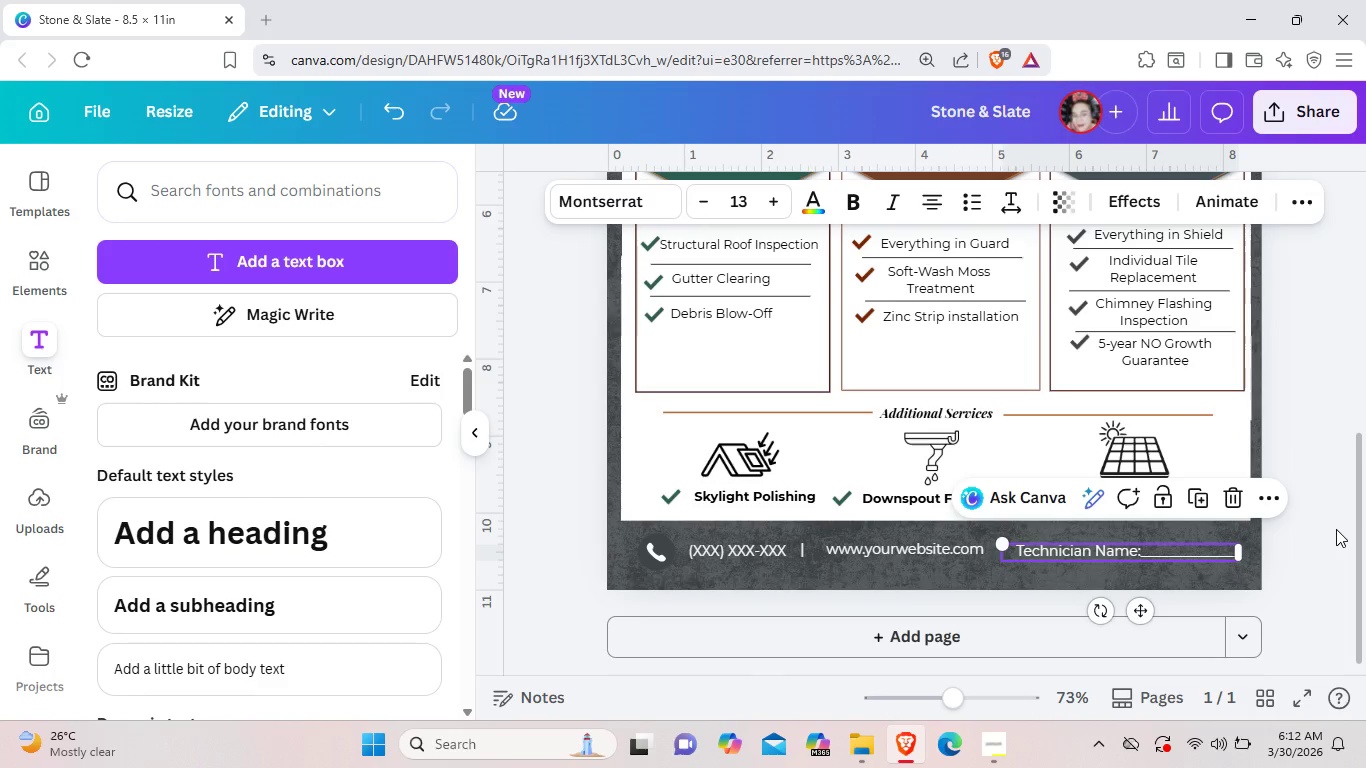 
left_click([1336, 529])
 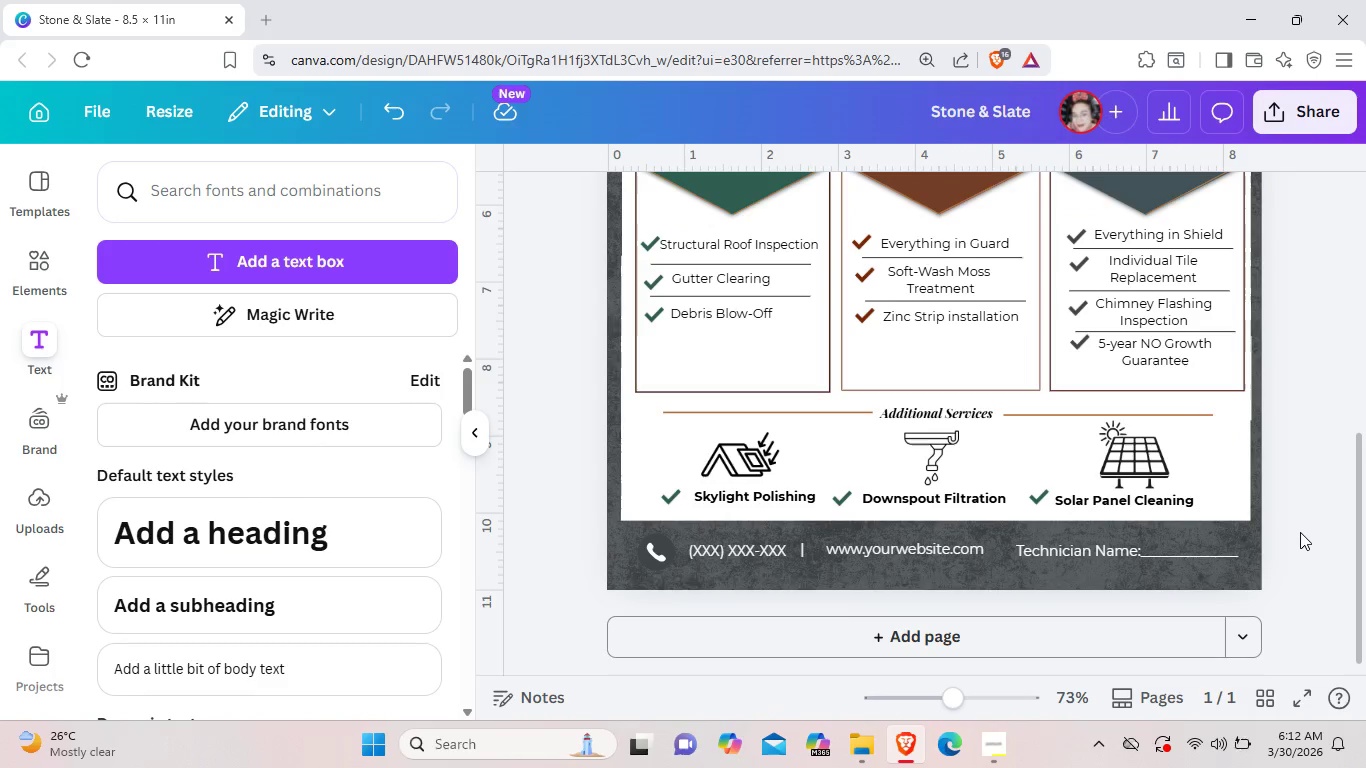 
scroll: coordinate [1299, 533], scroll_direction: up, amount: 2.0